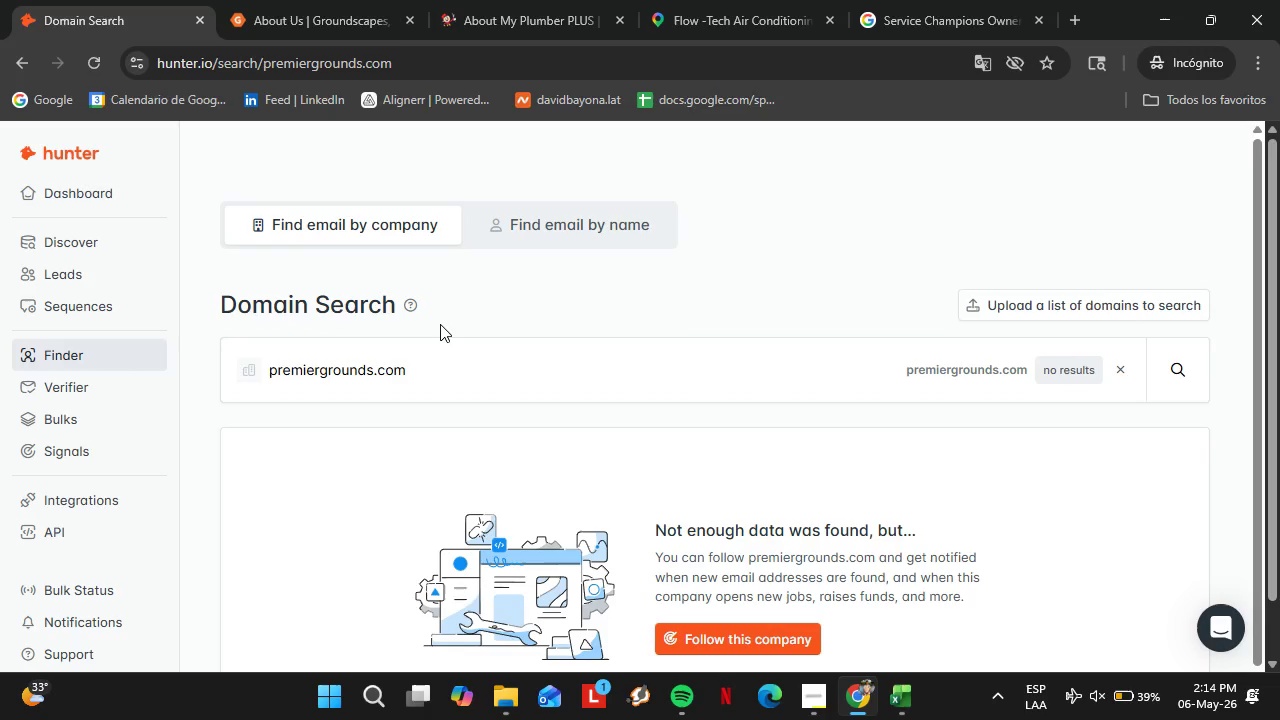 
wait(15.0)
 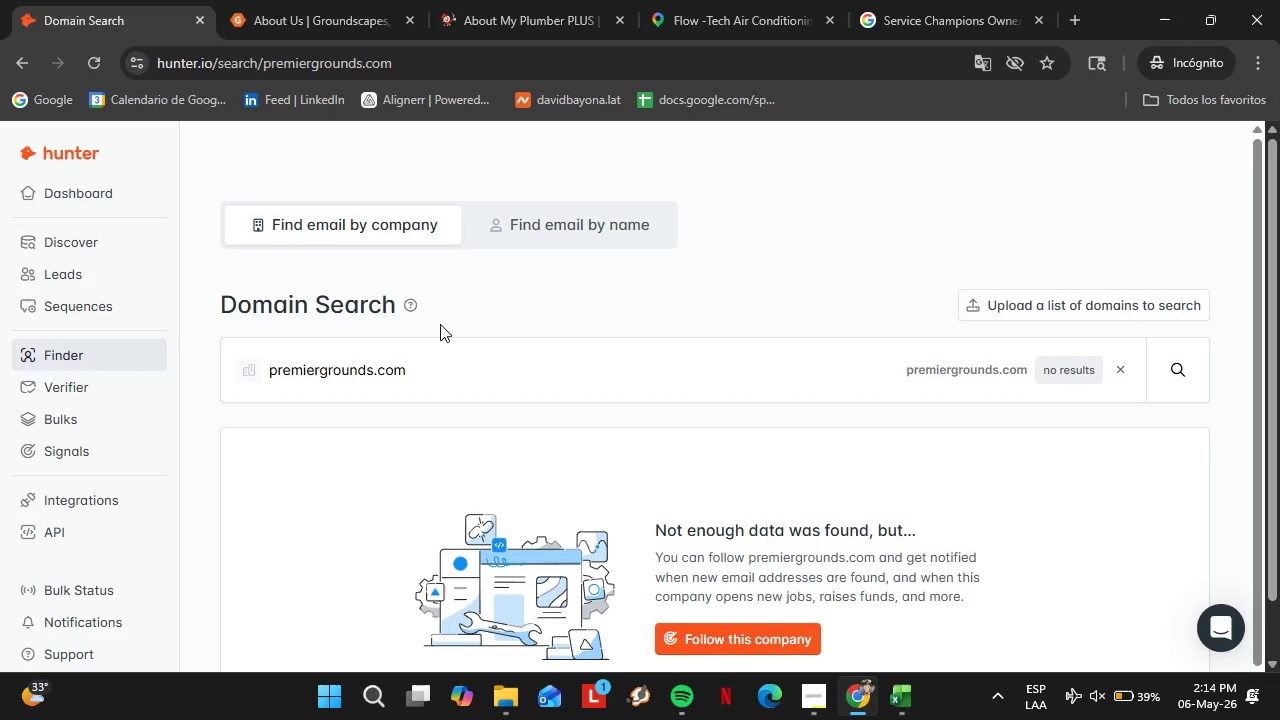 
double_click([418, 375])
 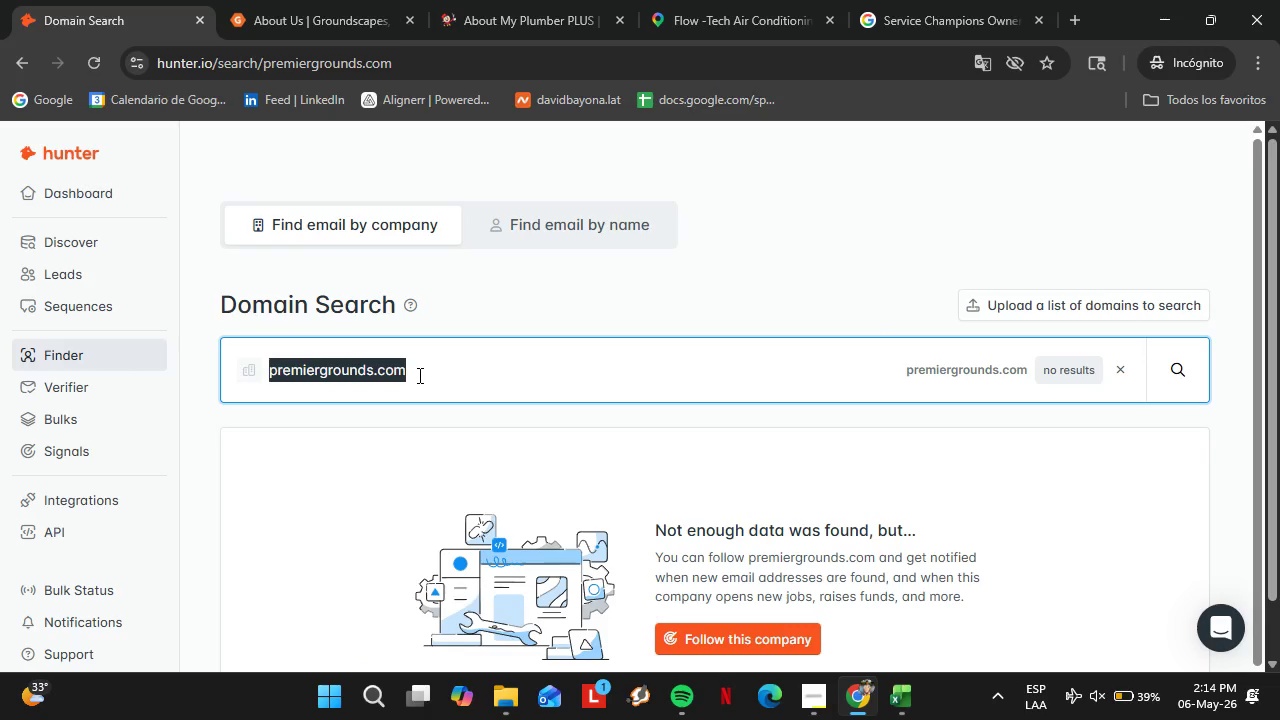 
triple_click([418, 375])
 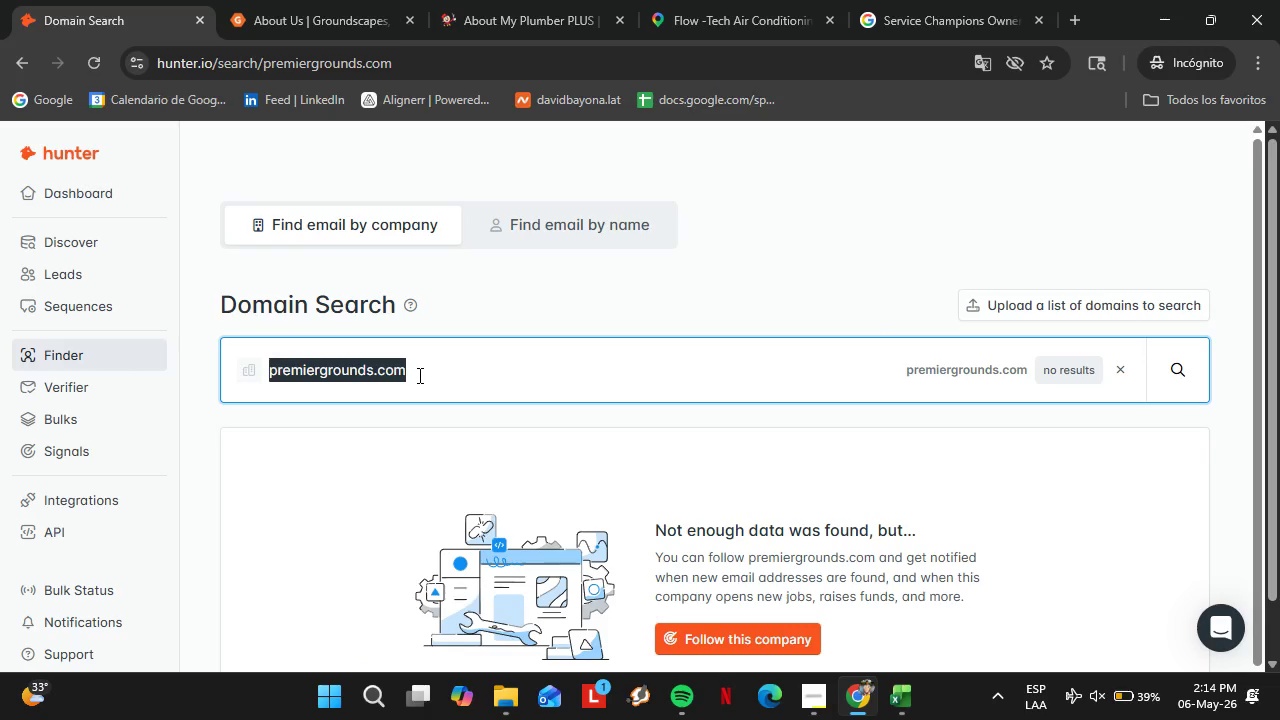 
type(qualitygreenscape.com)
 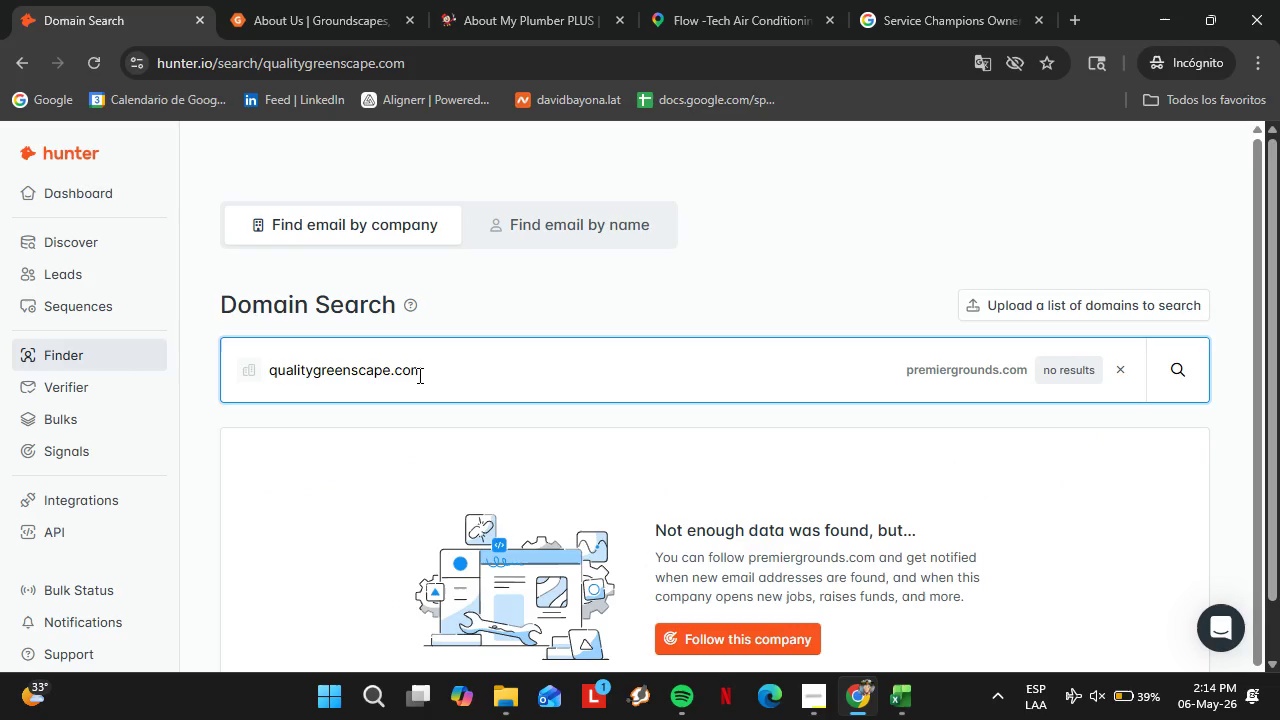 
key(Enter)
 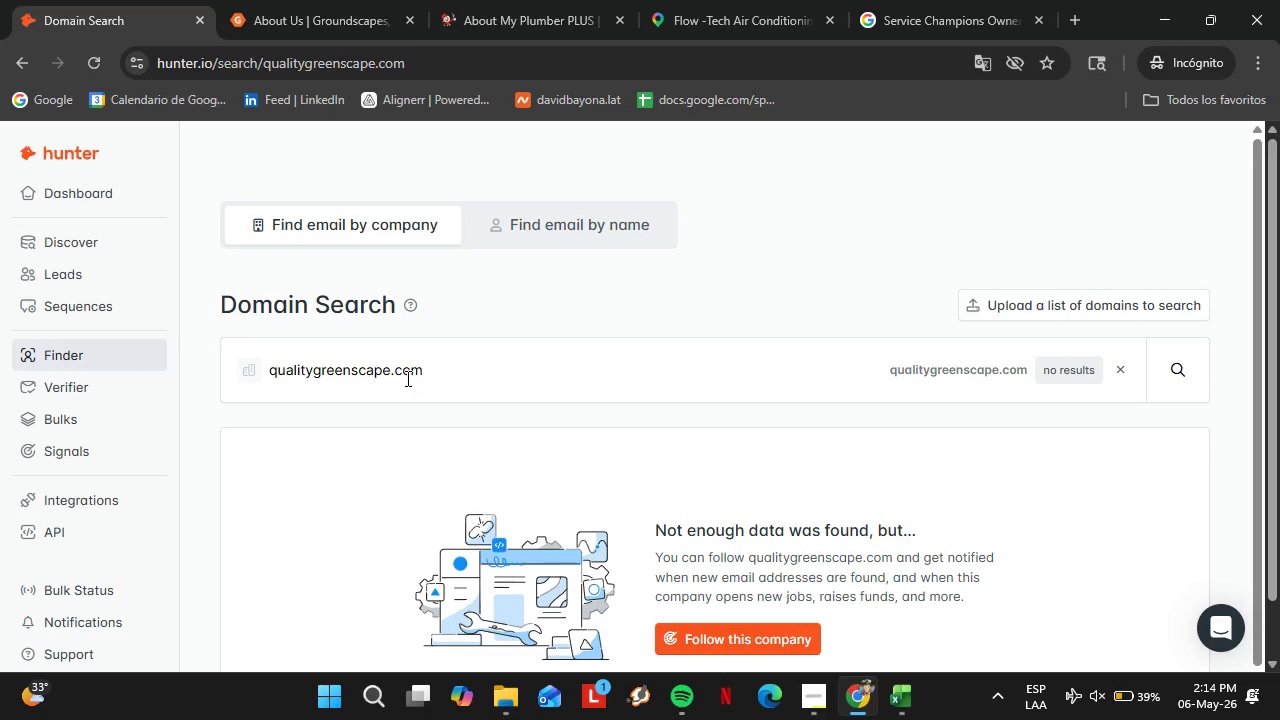 
double_click([406, 378])
 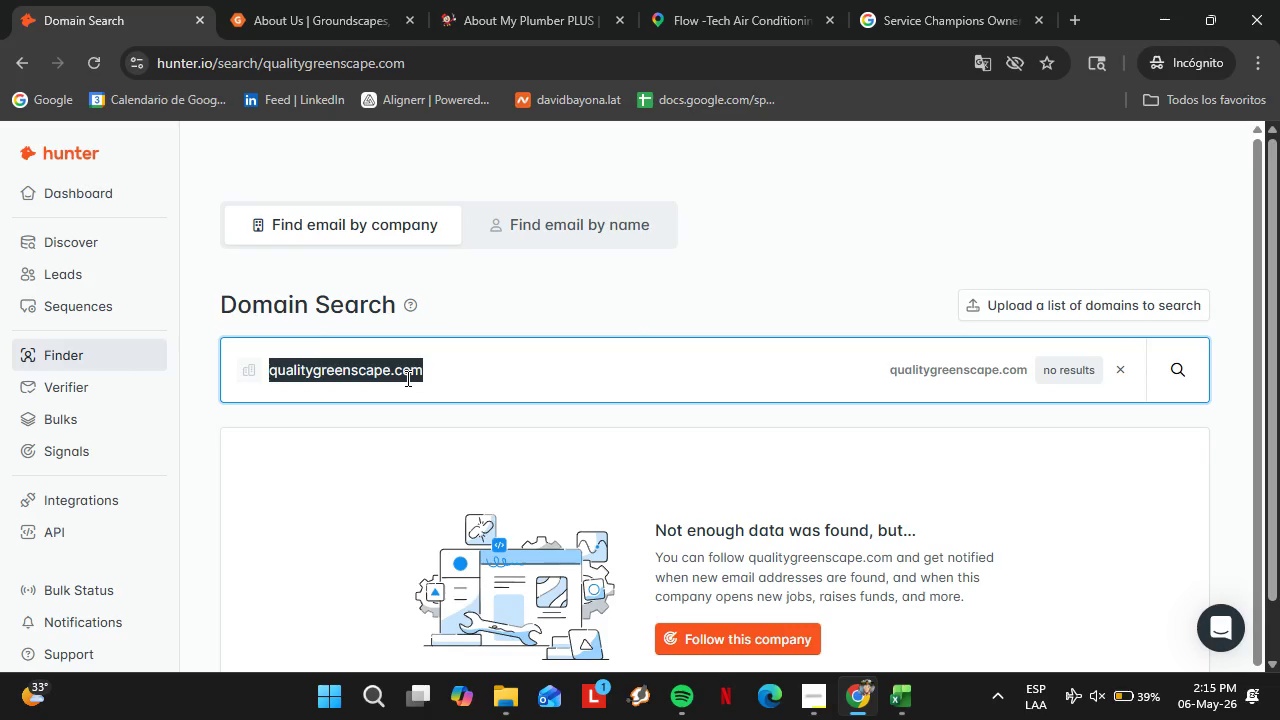 
triple_click([406, 378])
 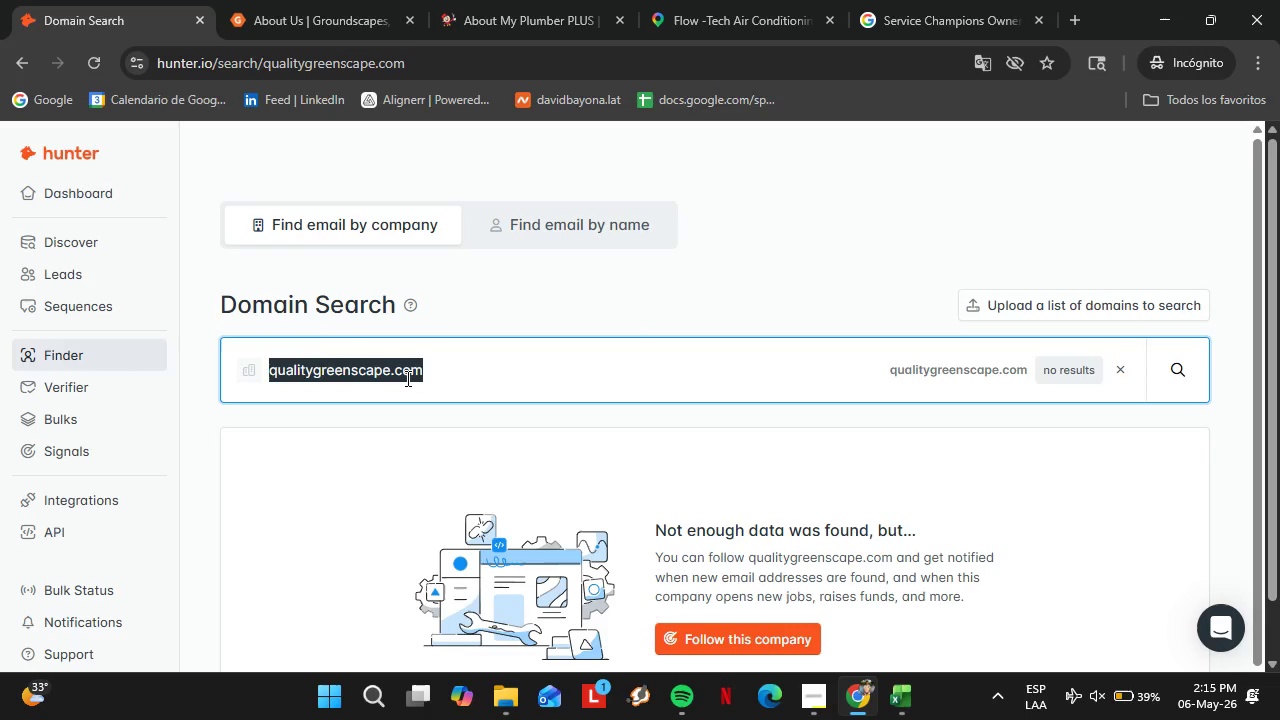 
triple_click([406, 378])
 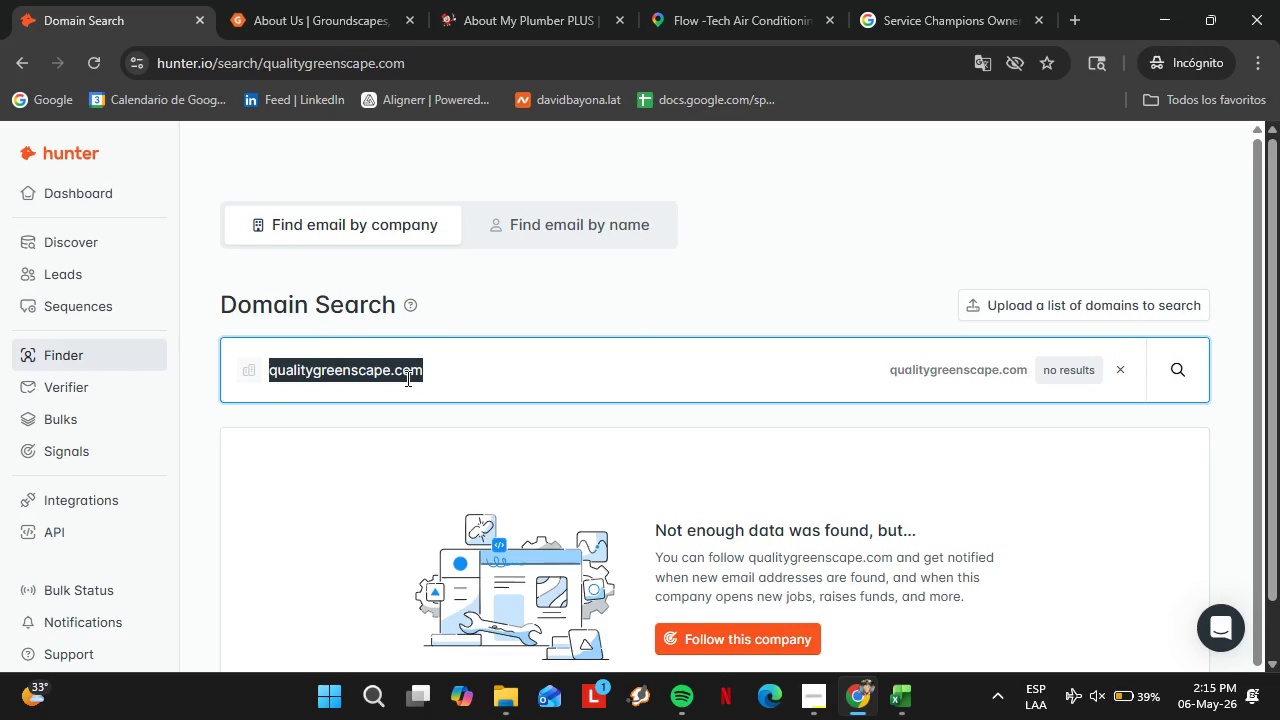 
type(sup)
 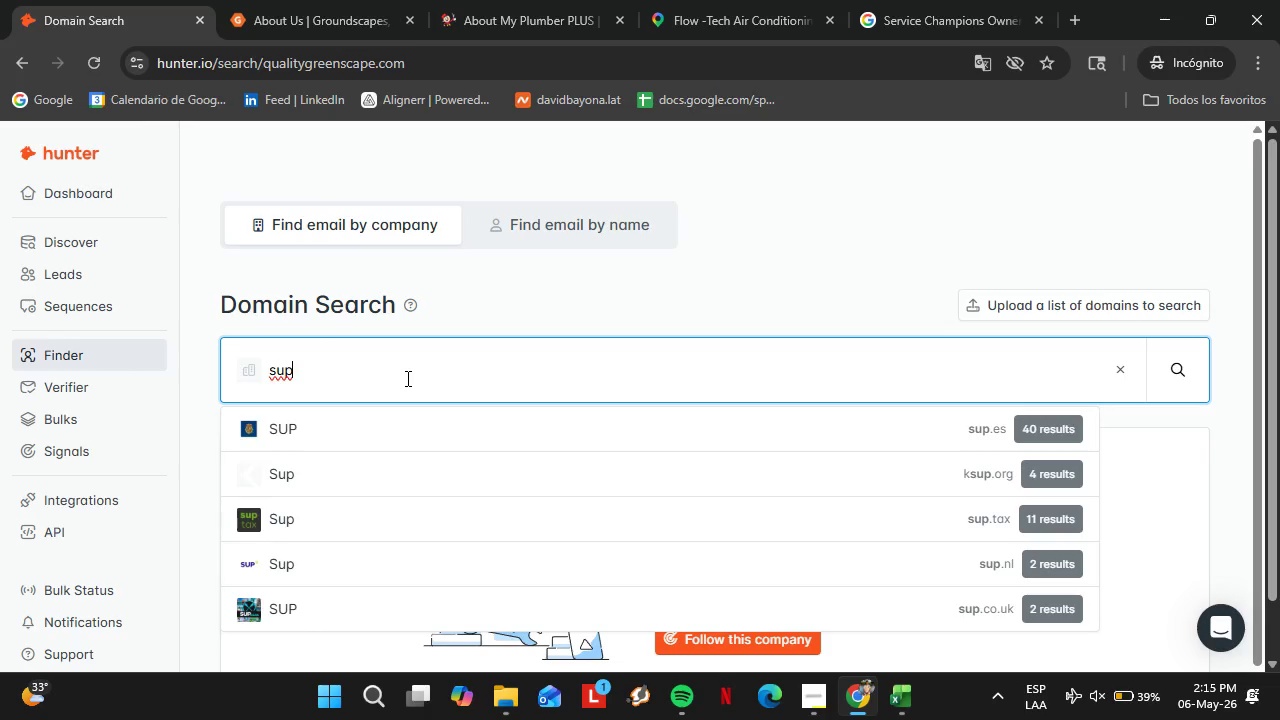 
wait(9.33)
 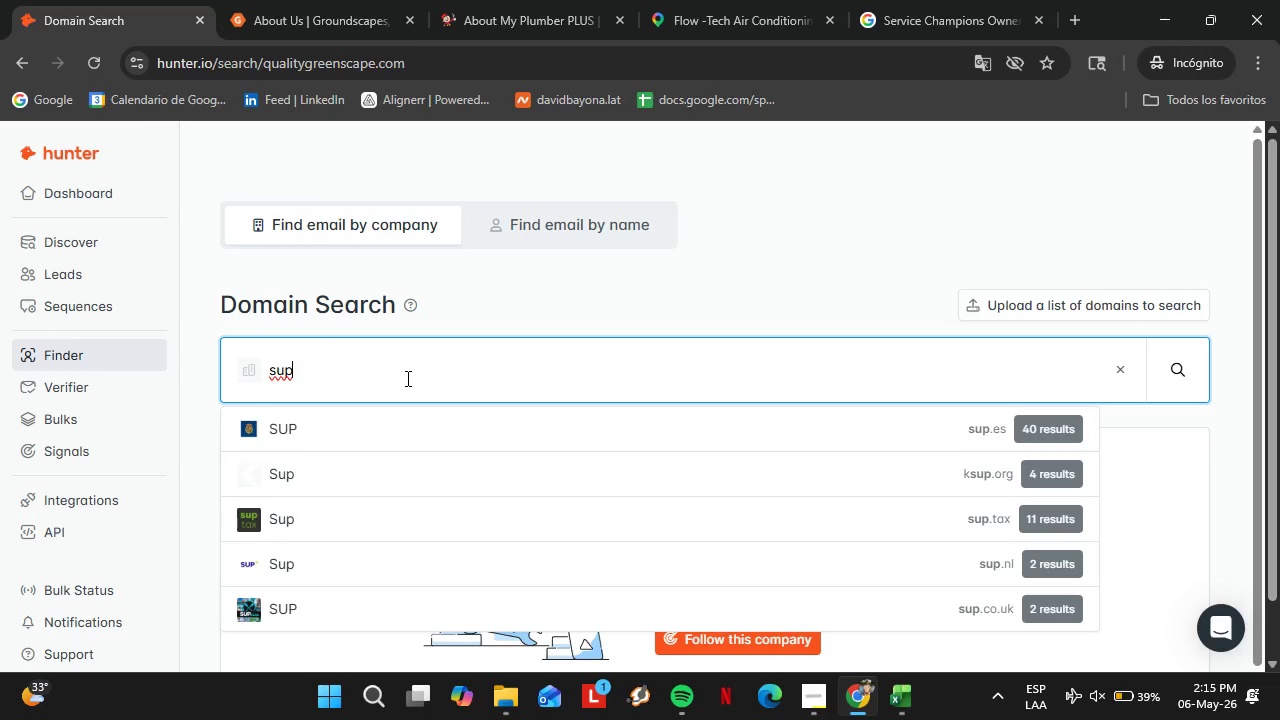 
type(eriorgrou)
 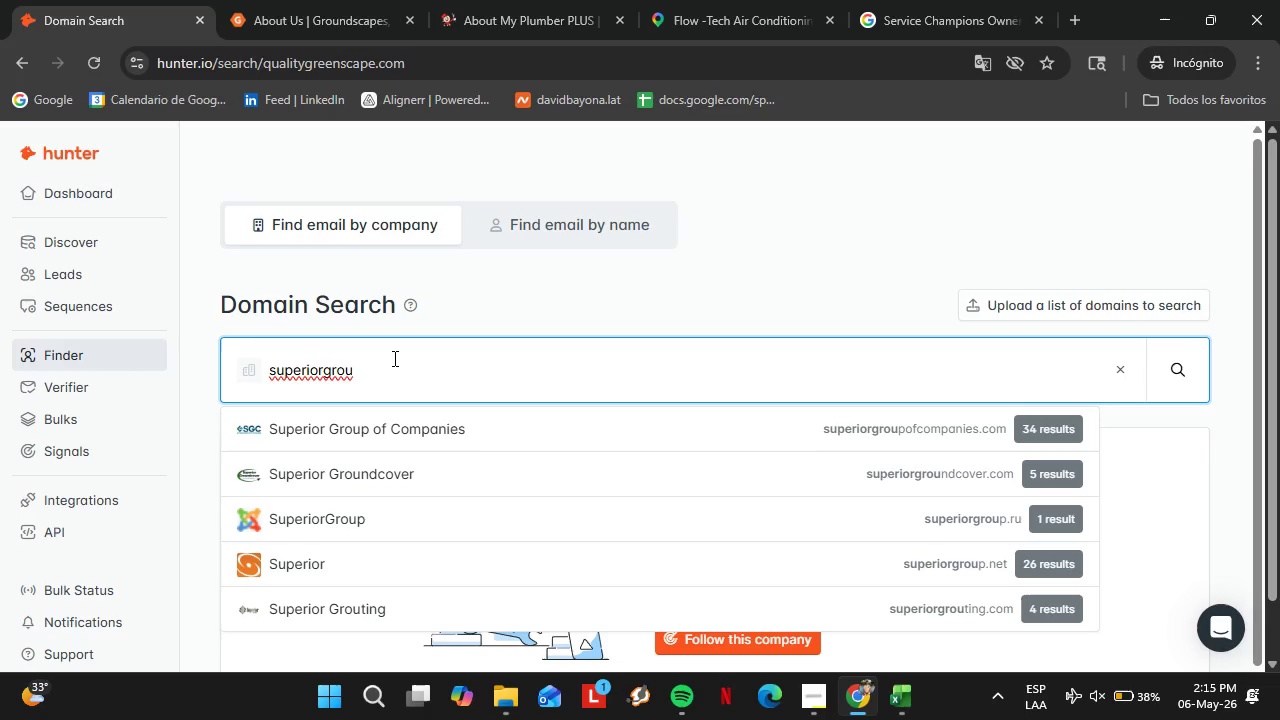 
type(nds)
 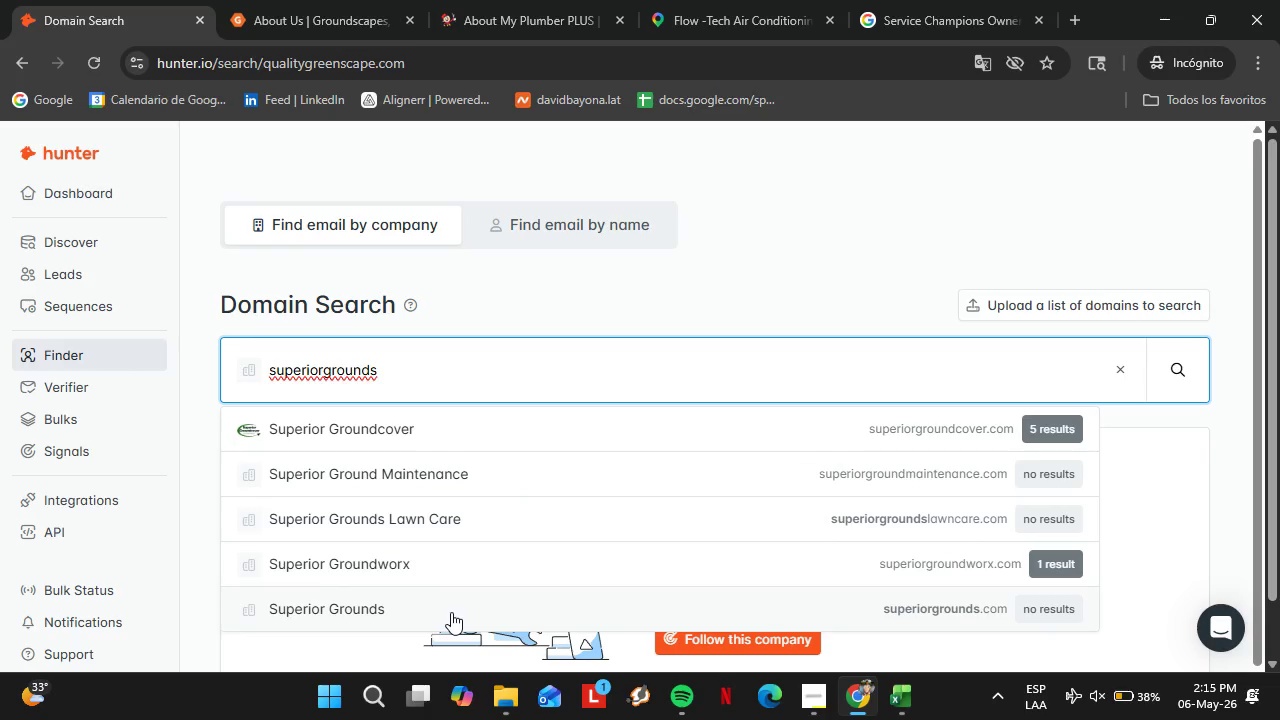 
left_click([451, 612])
 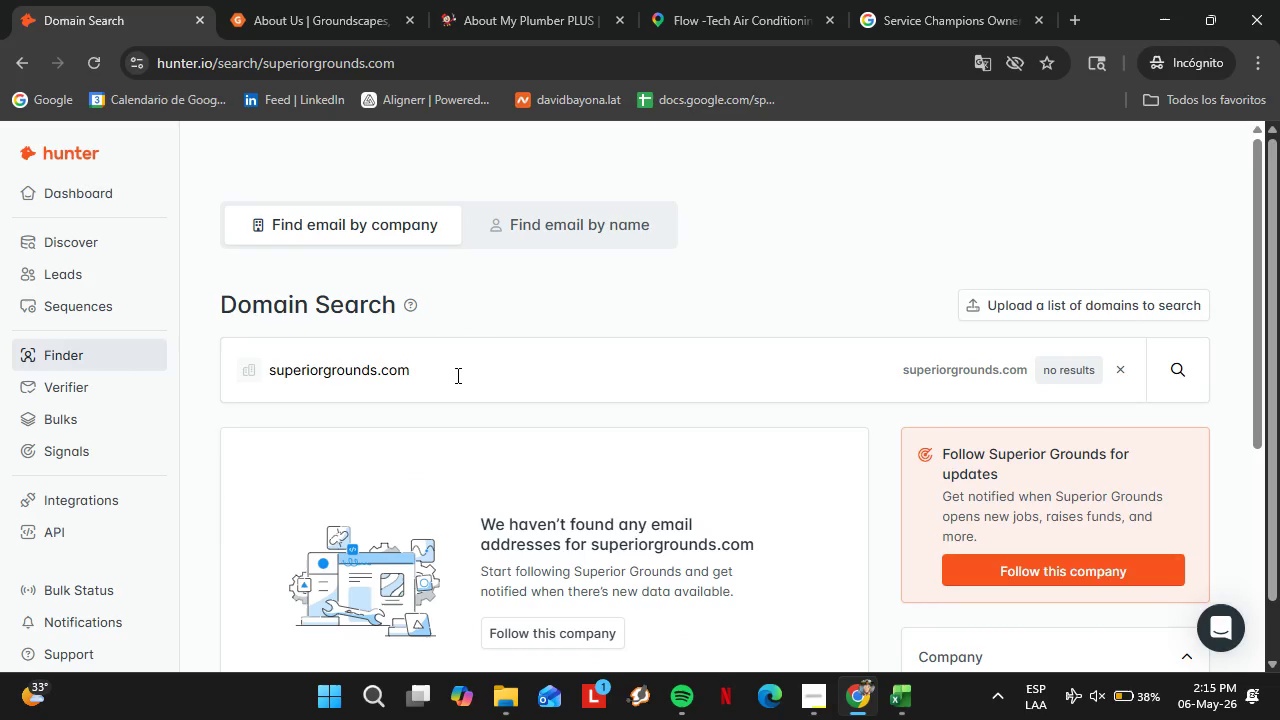 
double_click([456, 375])
 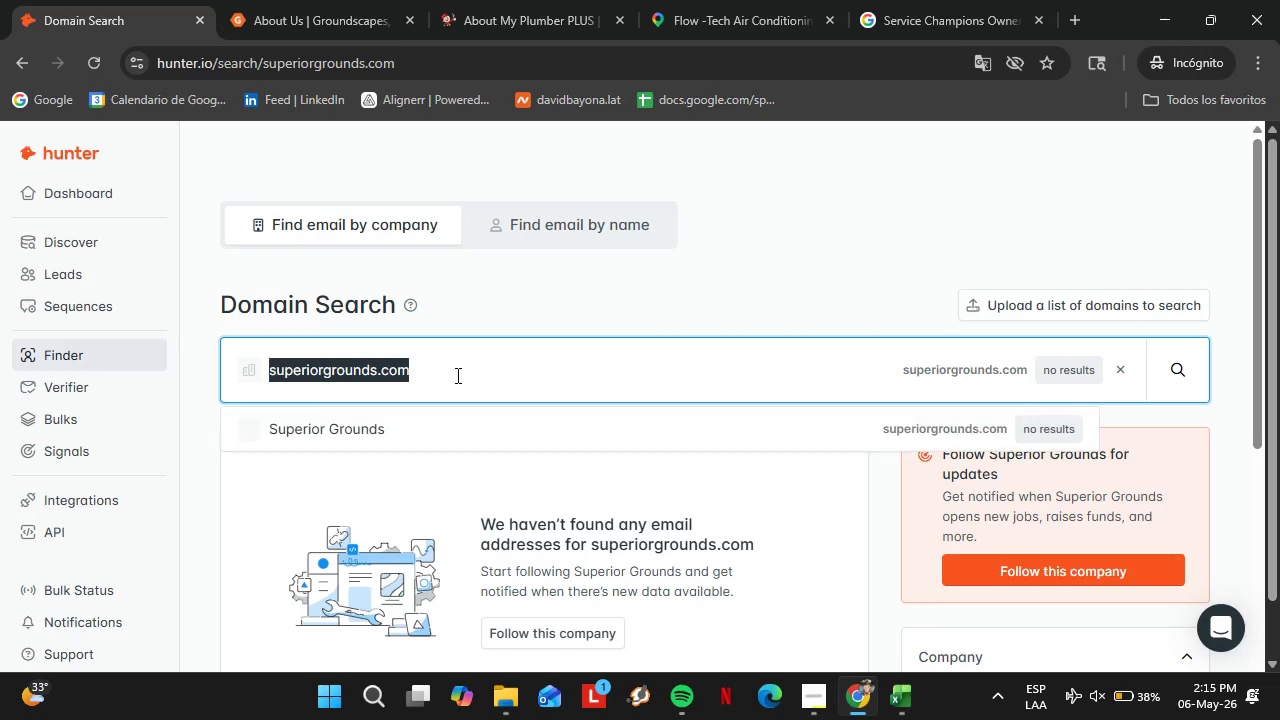 
triple_click([456, 375])
 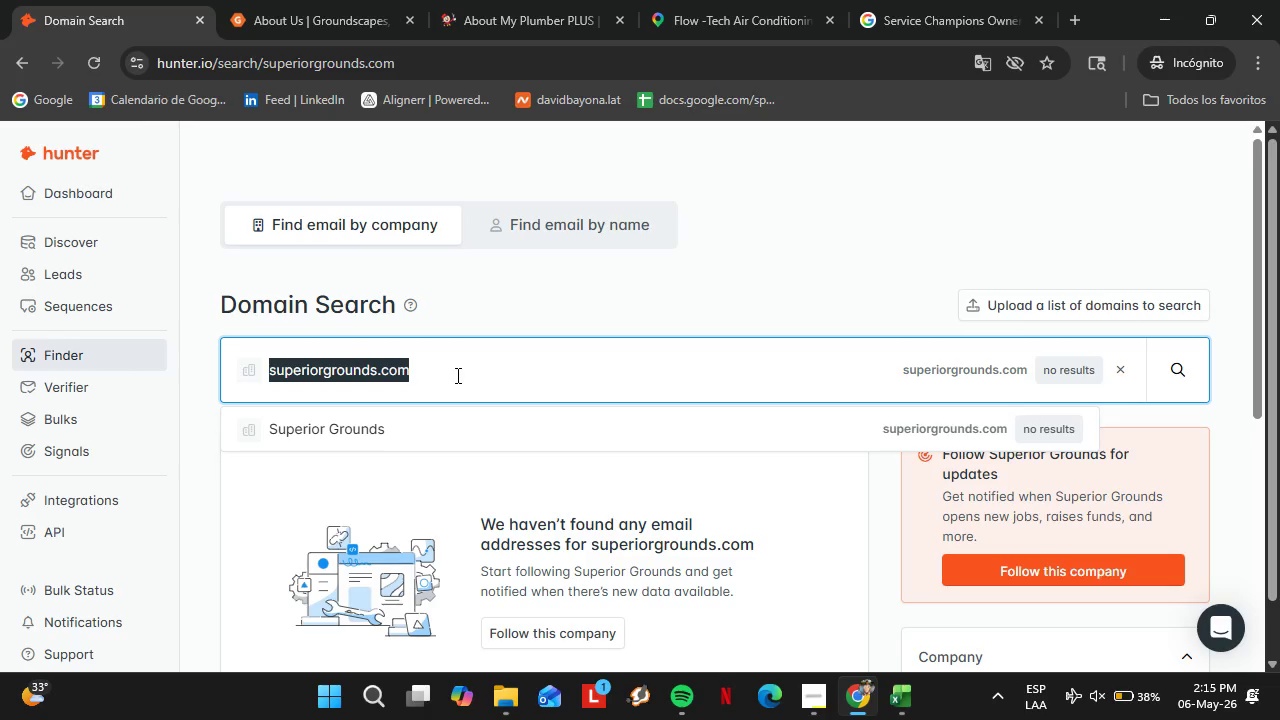 
wait(6.56)
 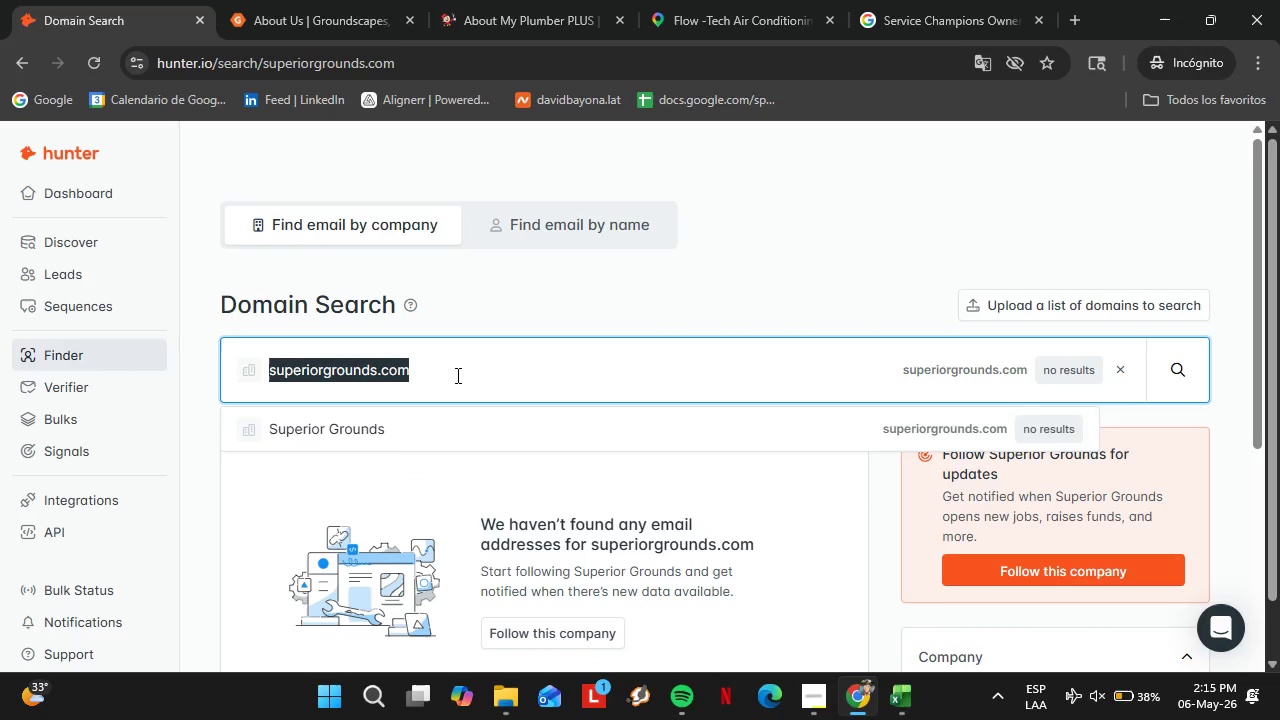 
type(totalgrounds.com)
 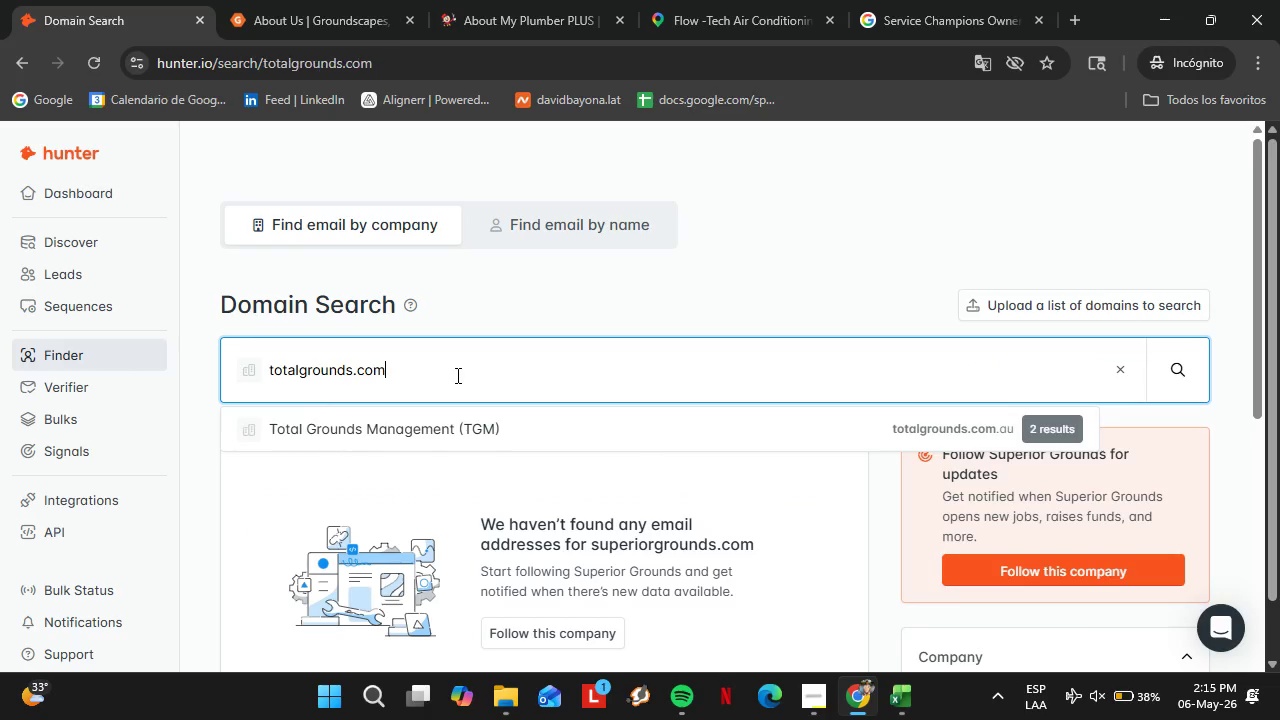 
key(Enter)
 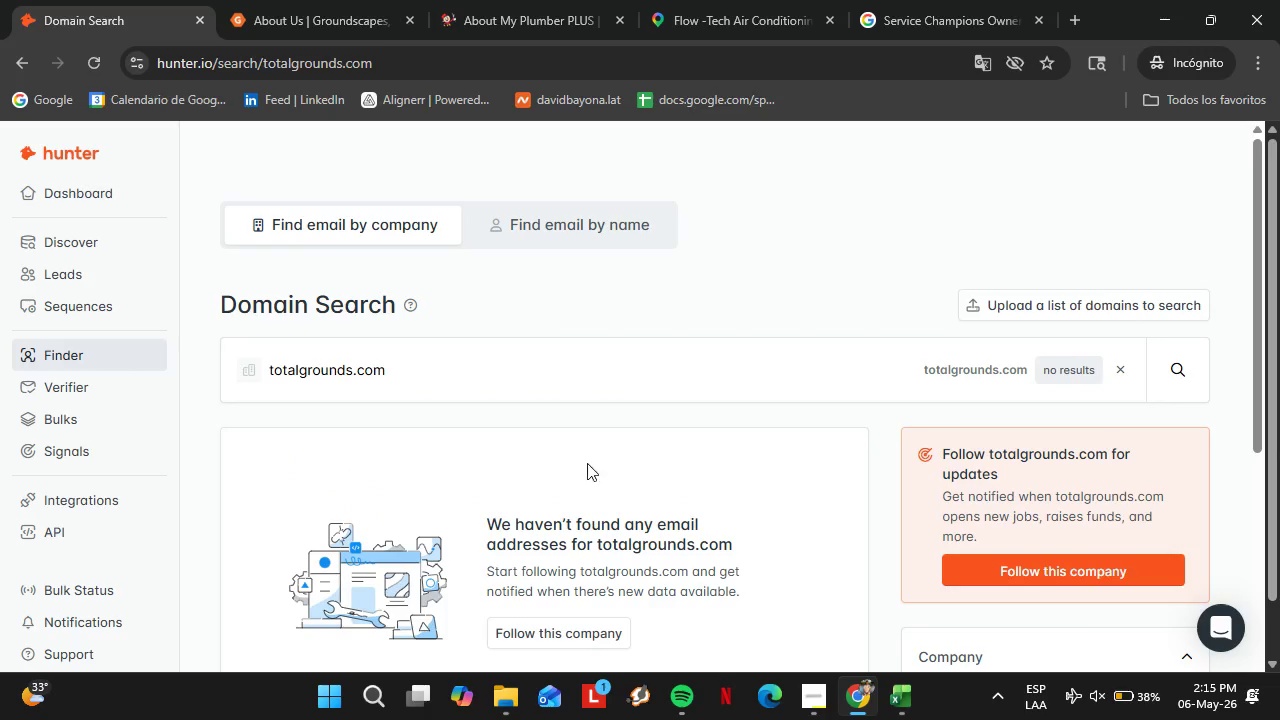 
scroll: coordinate [579, 433], scroll_direction: down, amount: 1.0
 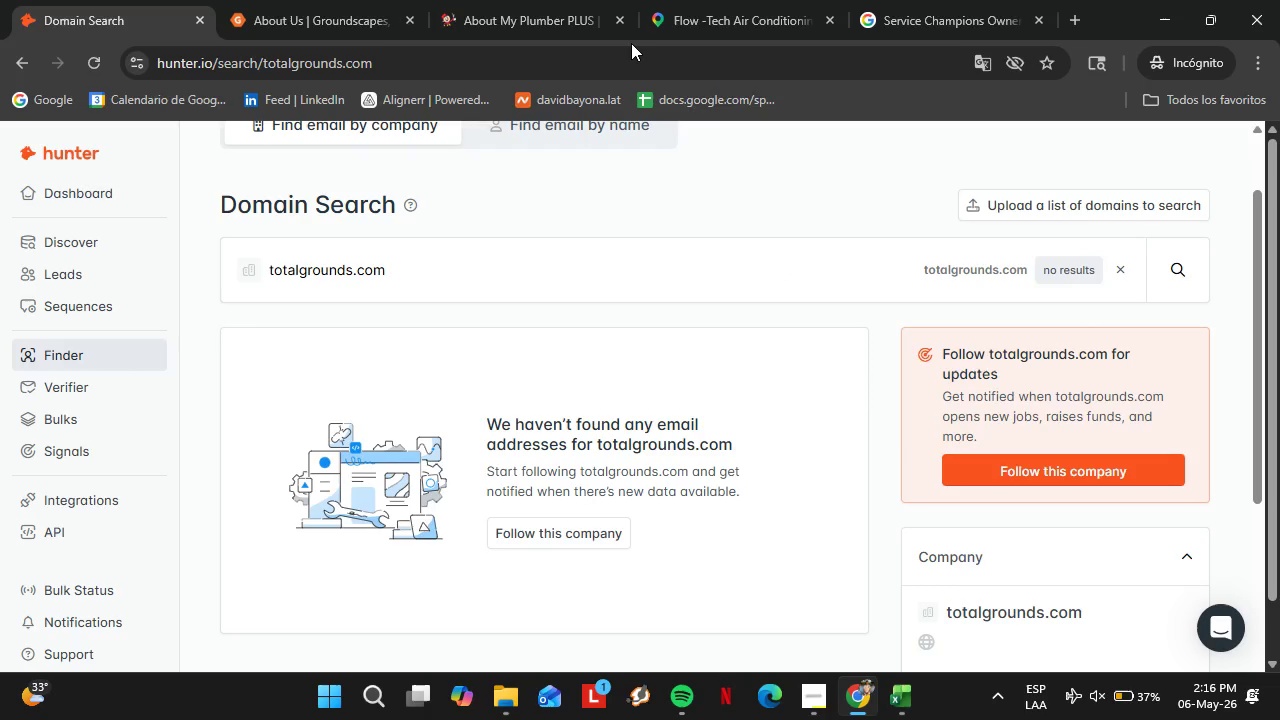 
wait(46.76)
 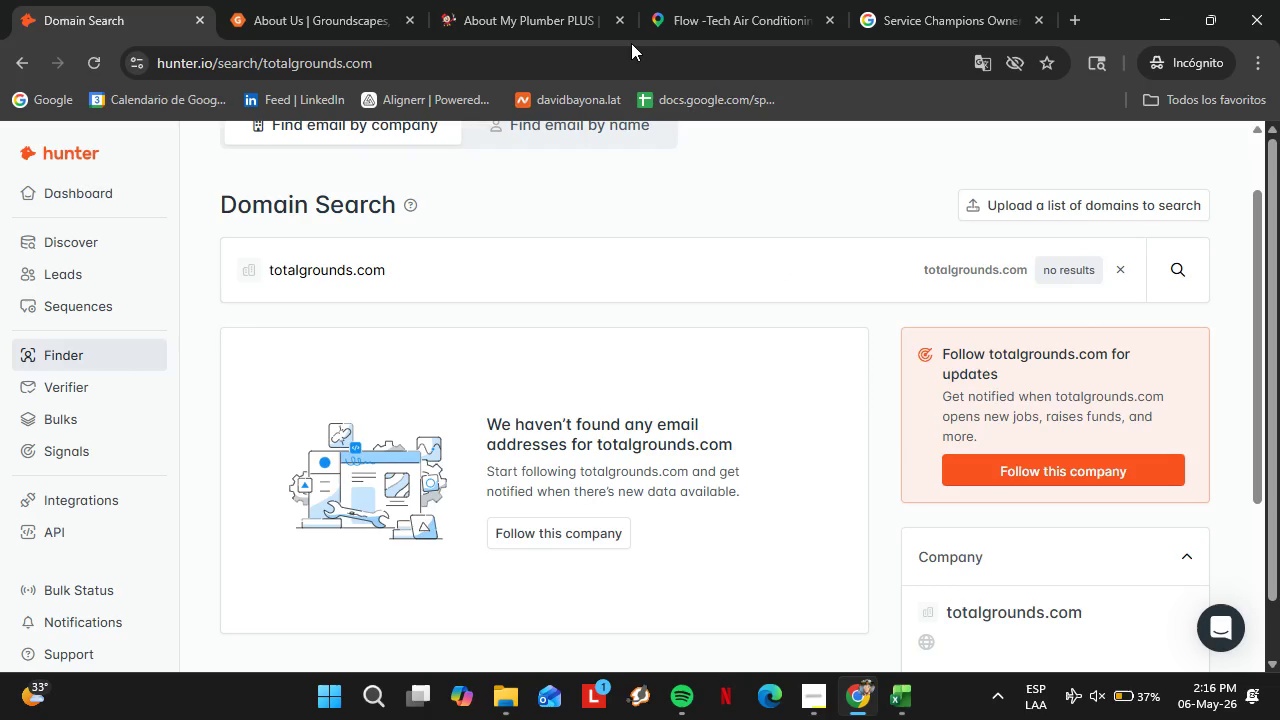 
double_click([444, 256])
 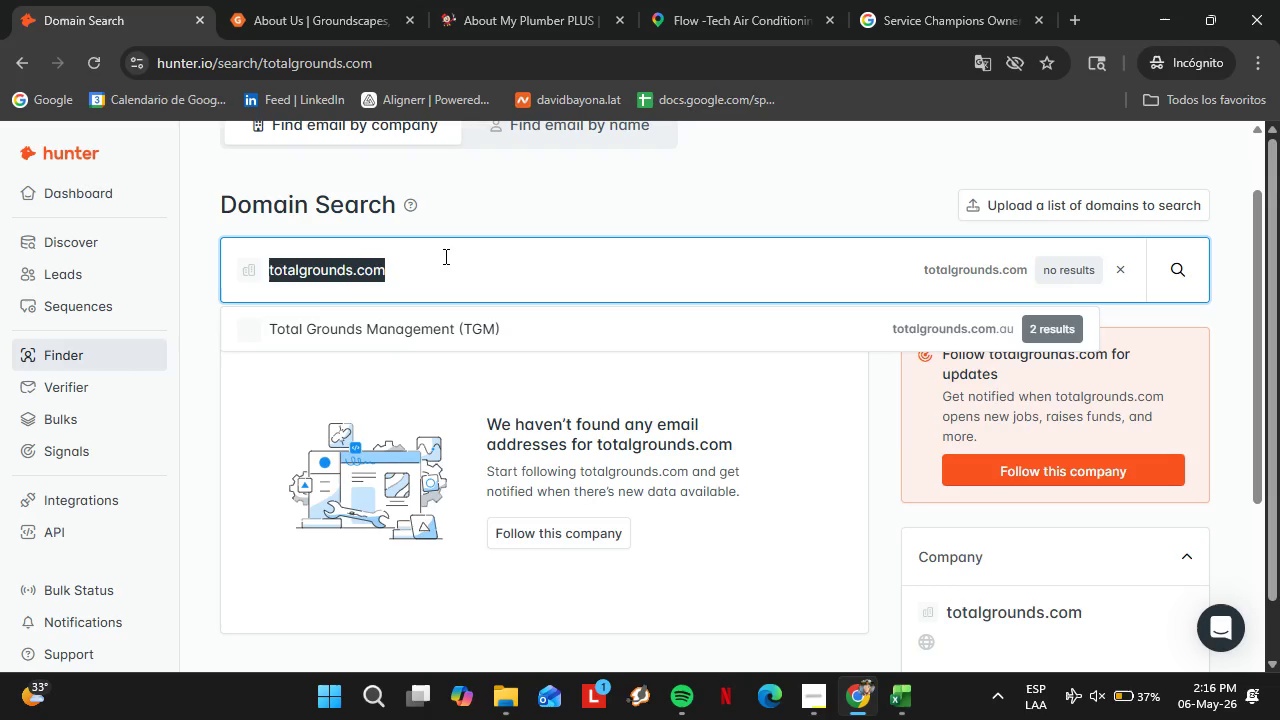 
triple_click([444, 256])
 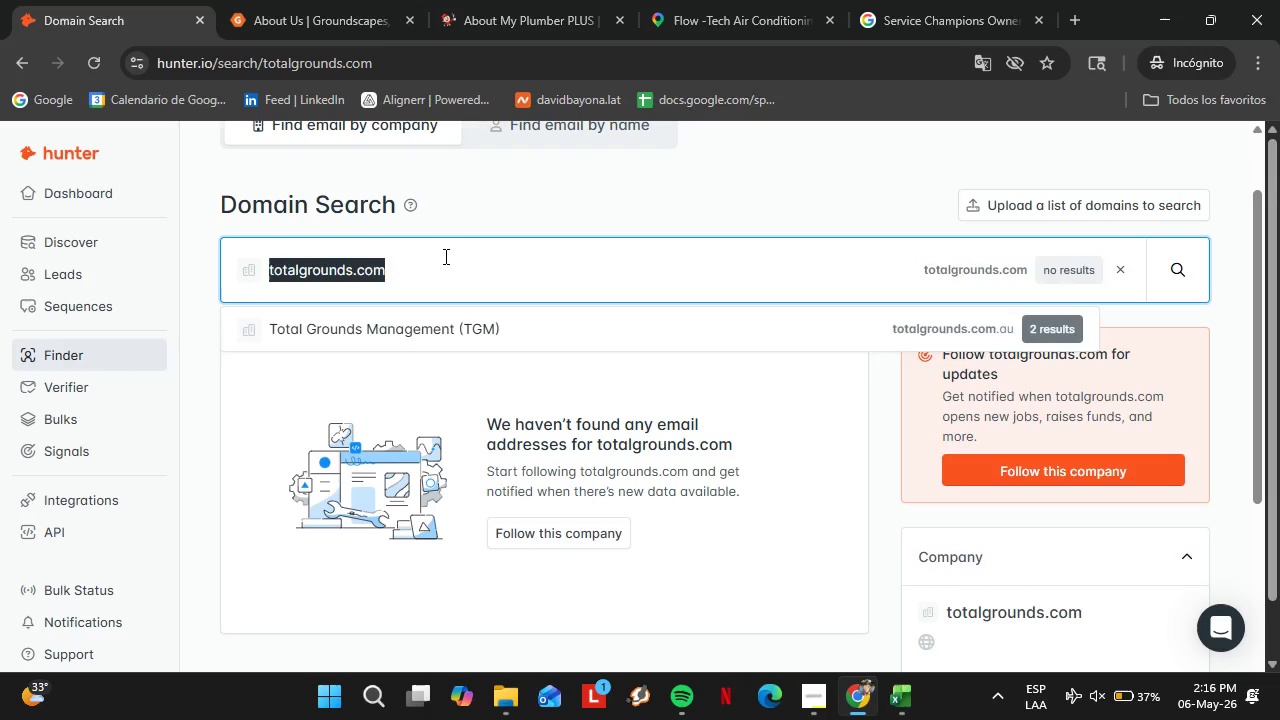 
type(abmay)
 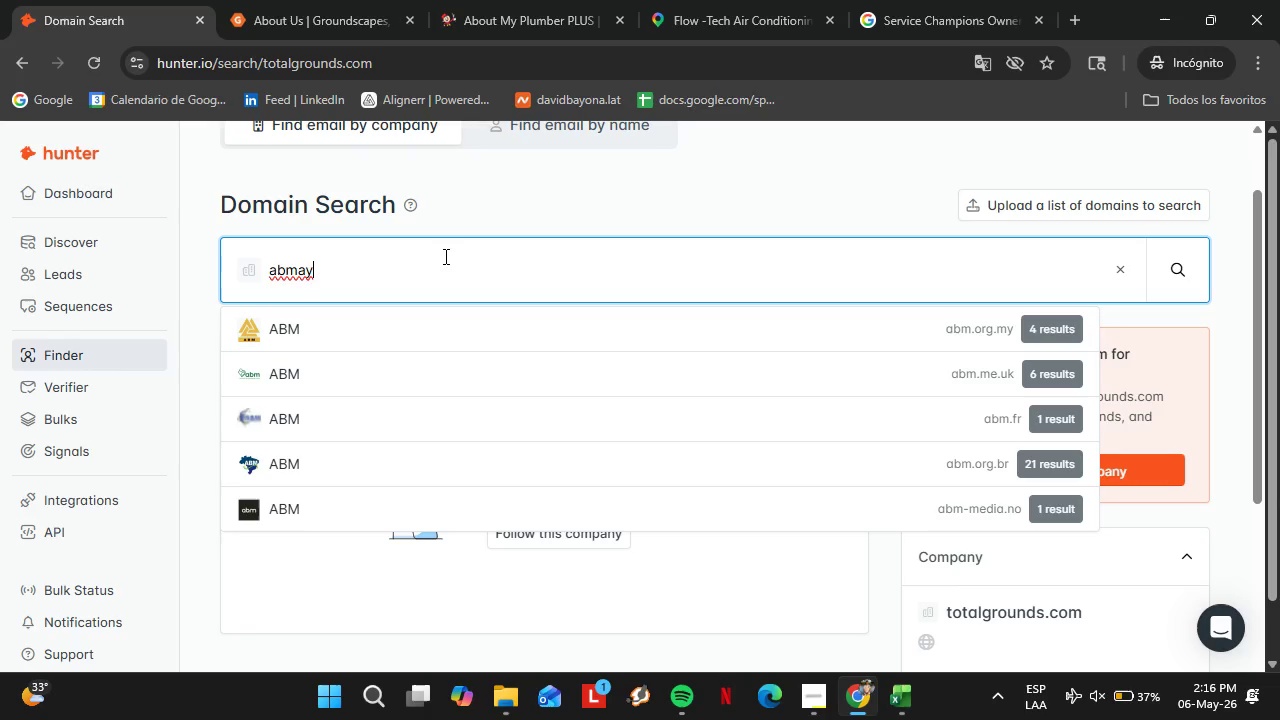 
wait(29.56)
 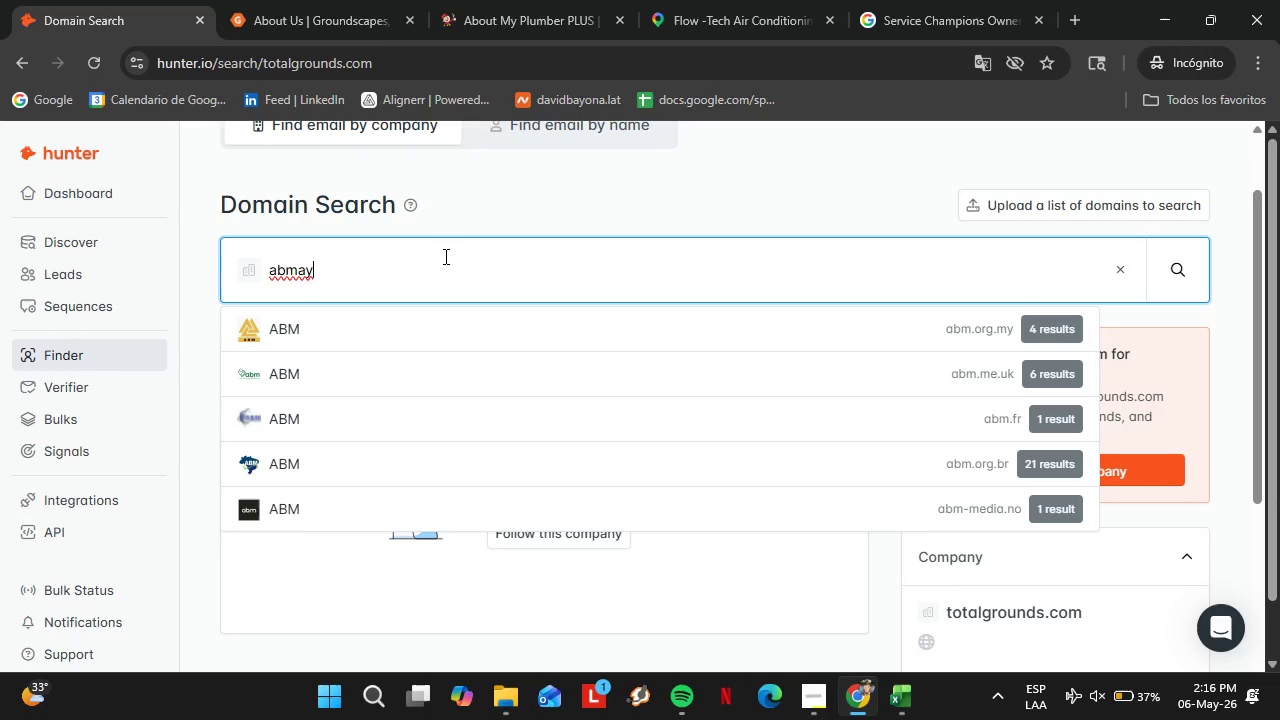 
type(.com)
 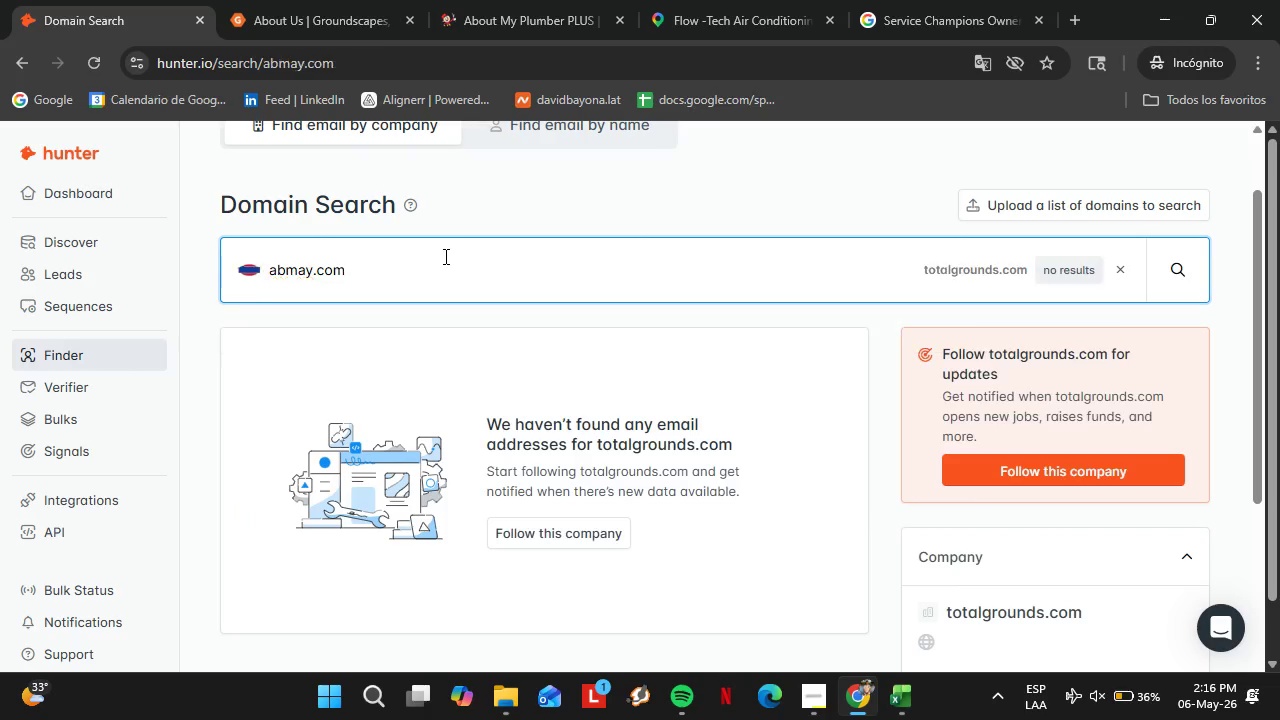 
key(Enter)
 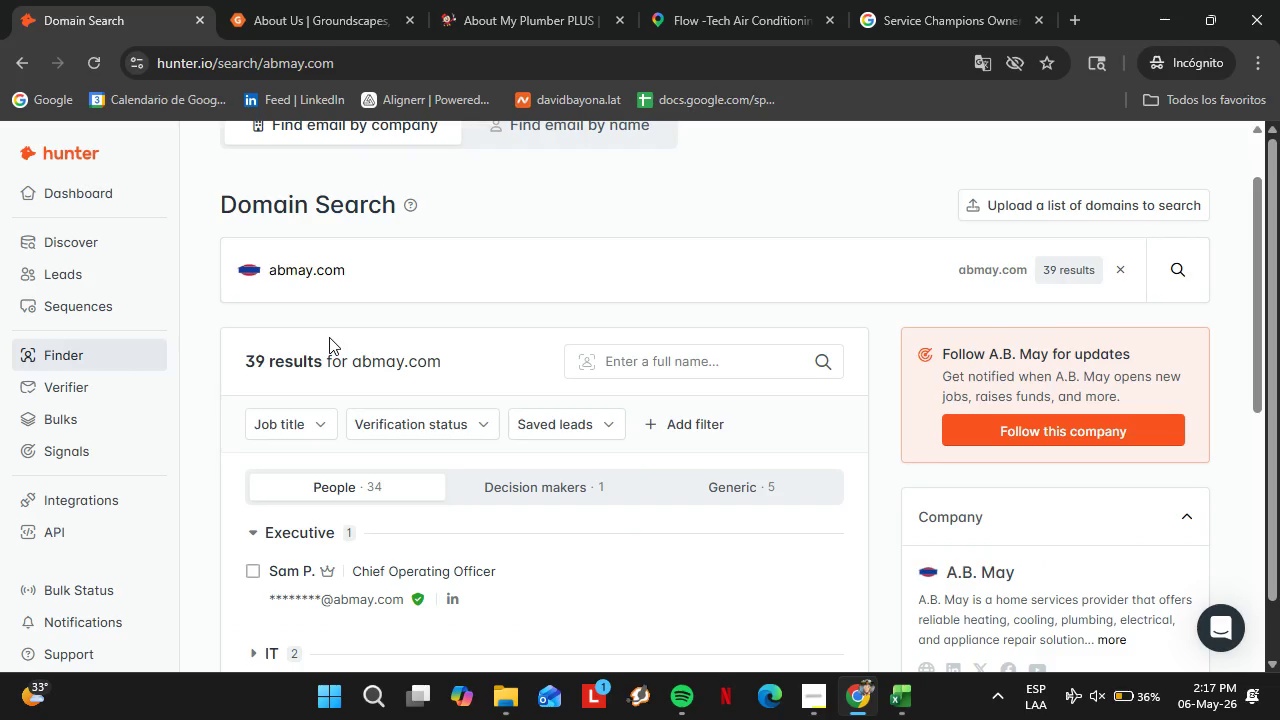 
wait(9.17)
 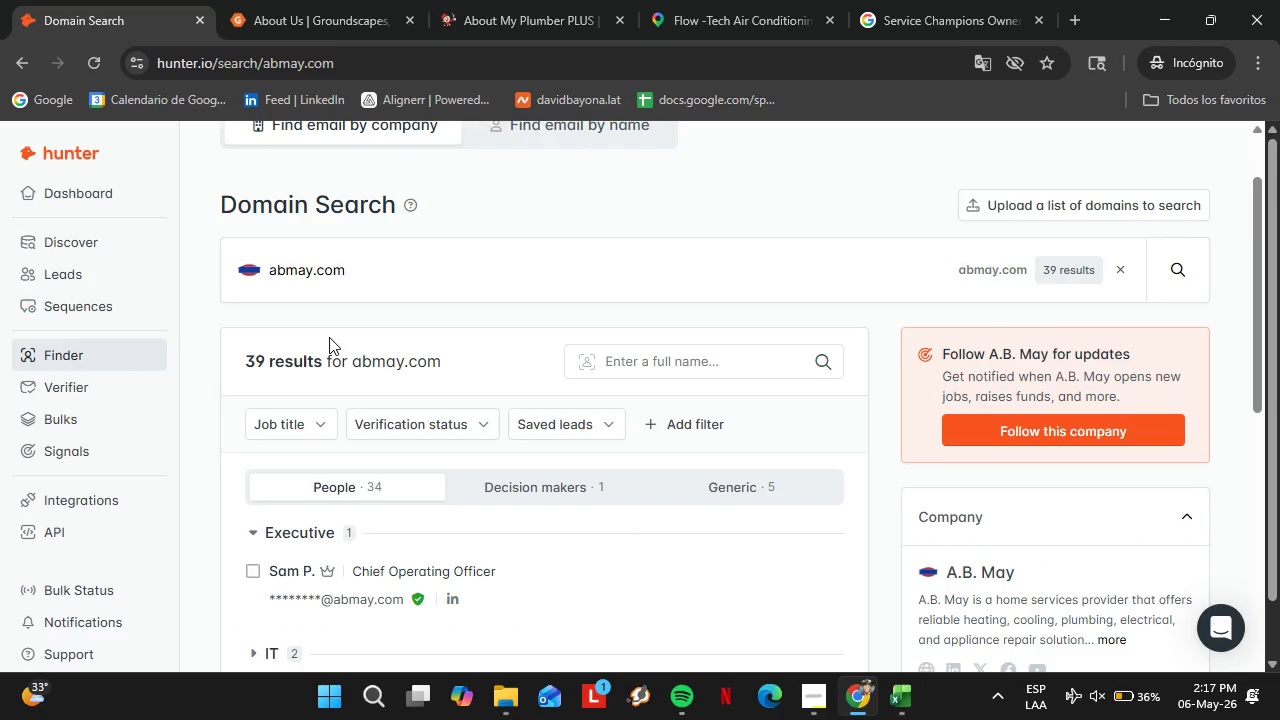 
scroll: coordinate [595, 382], scroll_direction: down, amount: 3.0
 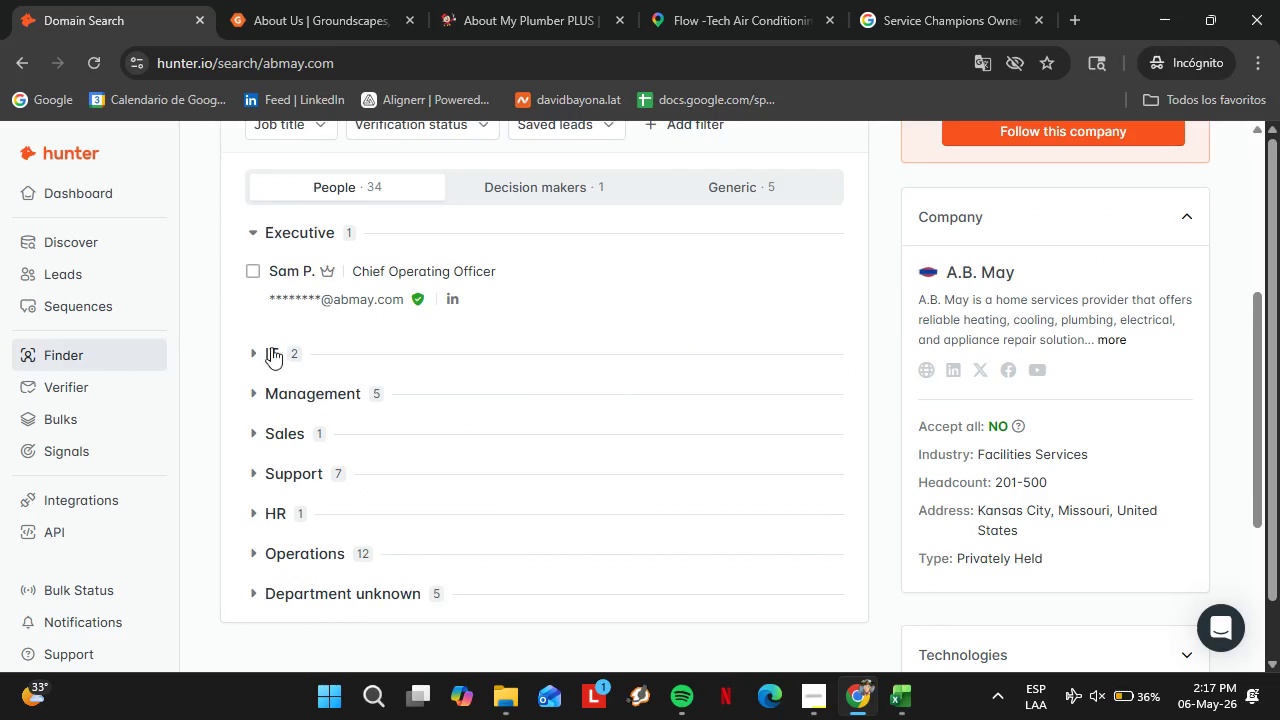 
left_click([307, 242])
 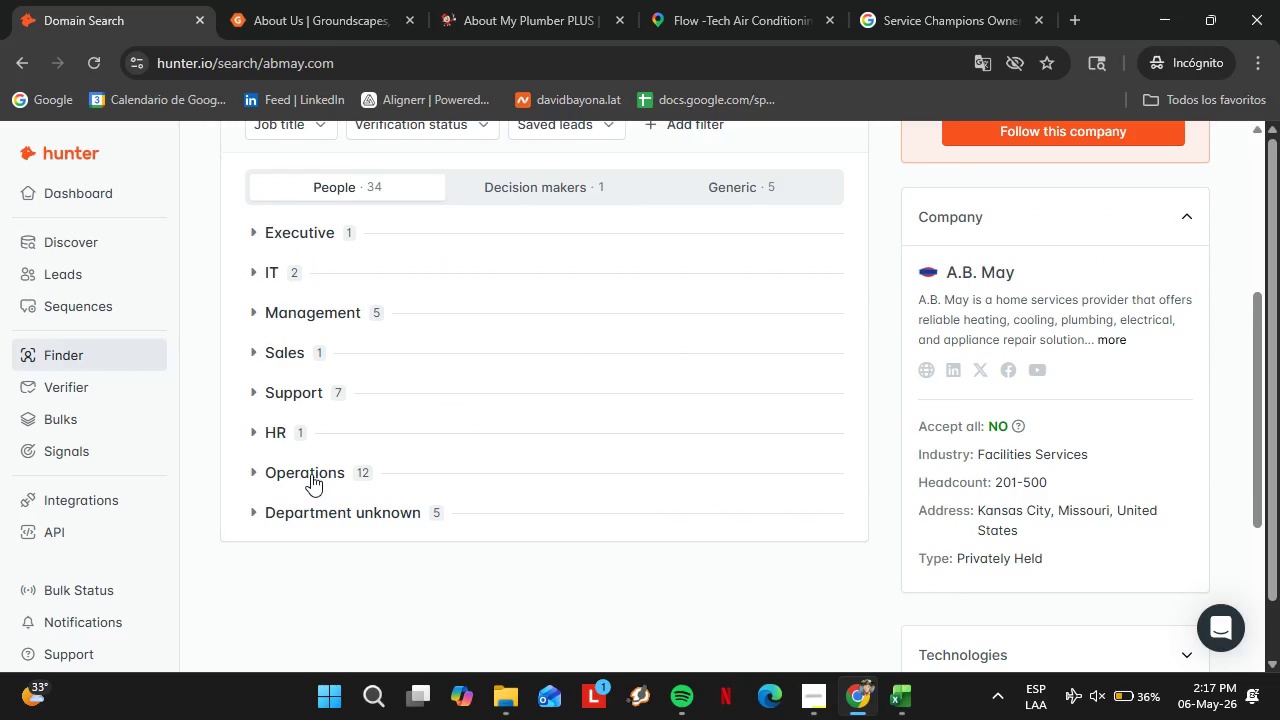 
left_click([311, 474])
 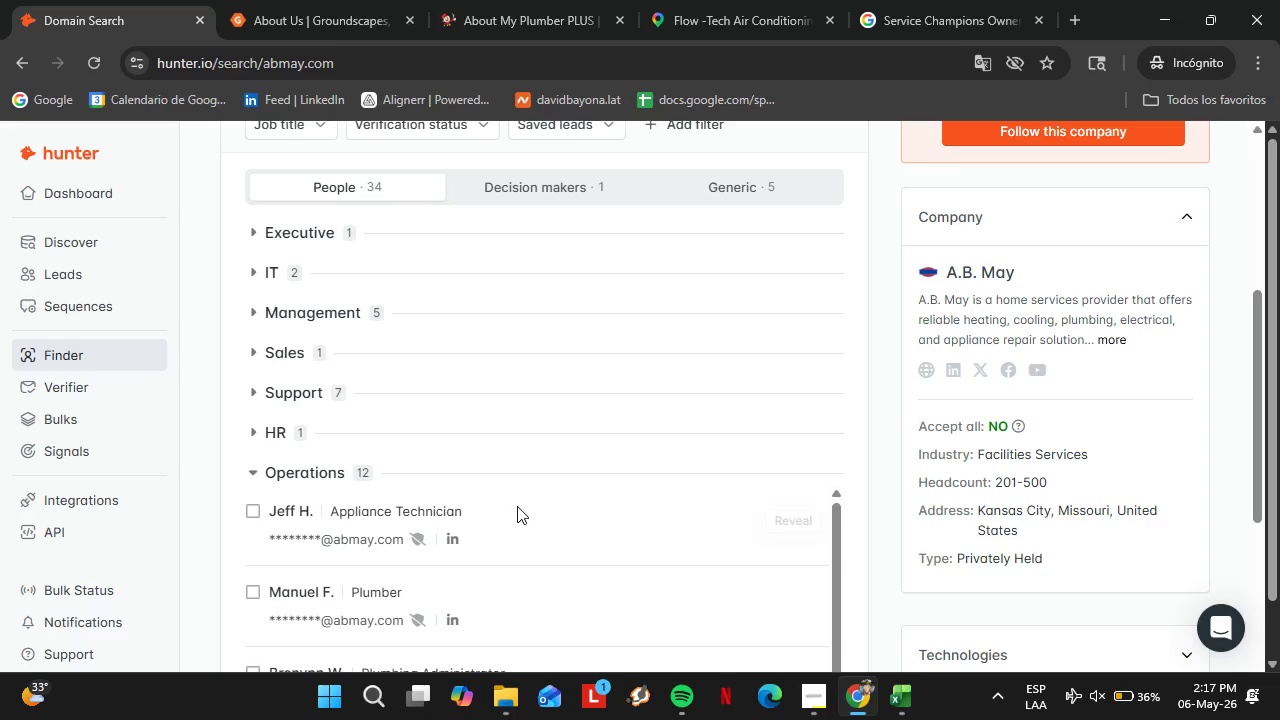 
scroll: coordinate [759, 455], scroll_direction: down, amount: 17.0
 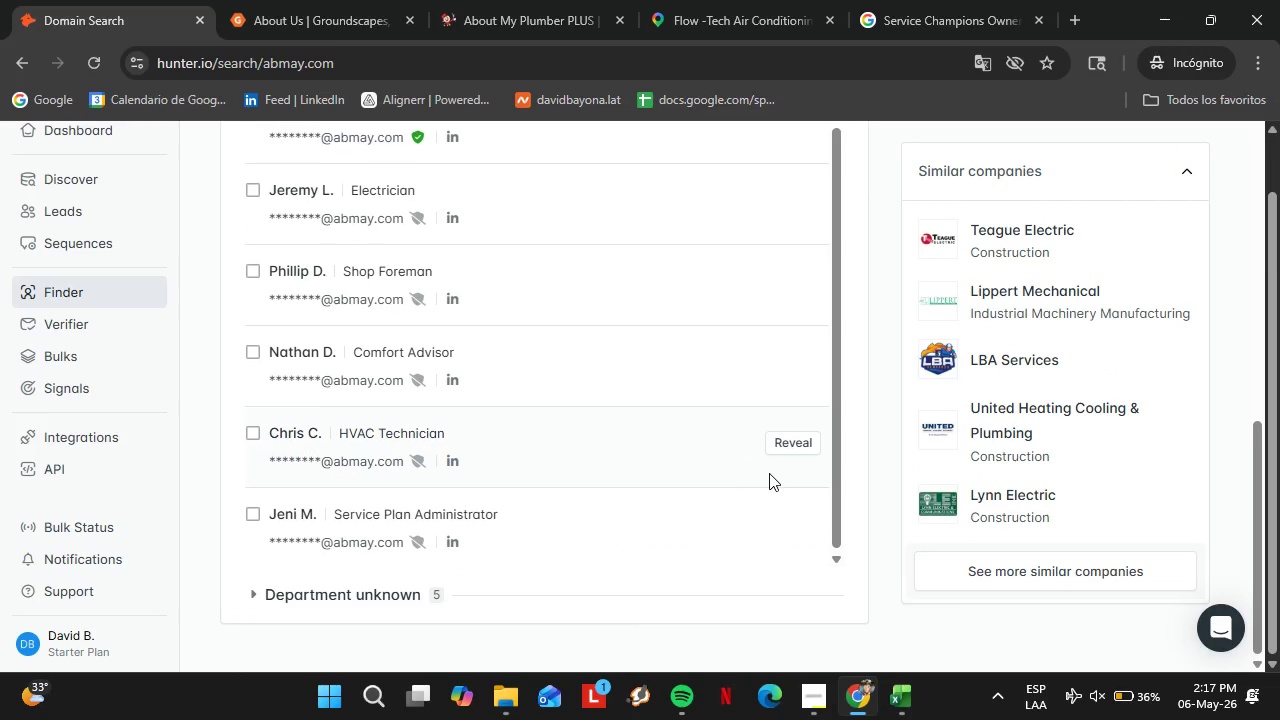 
scroll: coordinate [475, 417], scroll_direction: up, amount: 10.0
 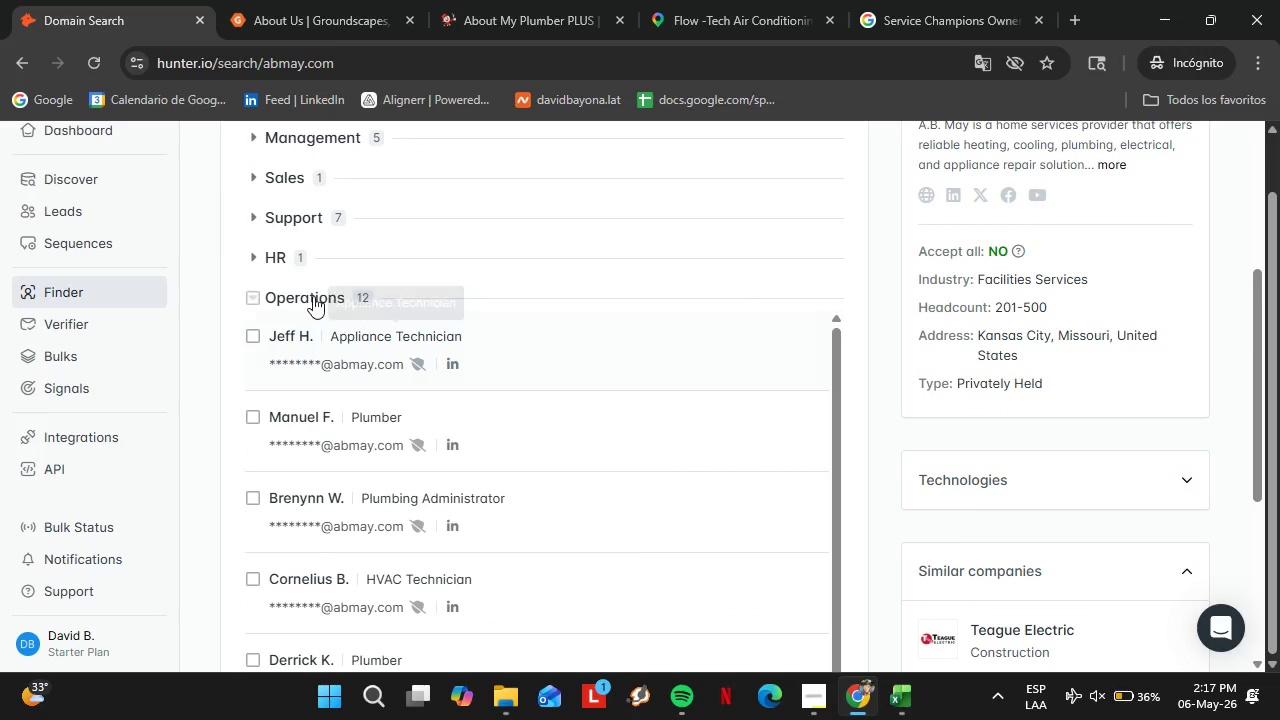 
left_click([312, 296])
 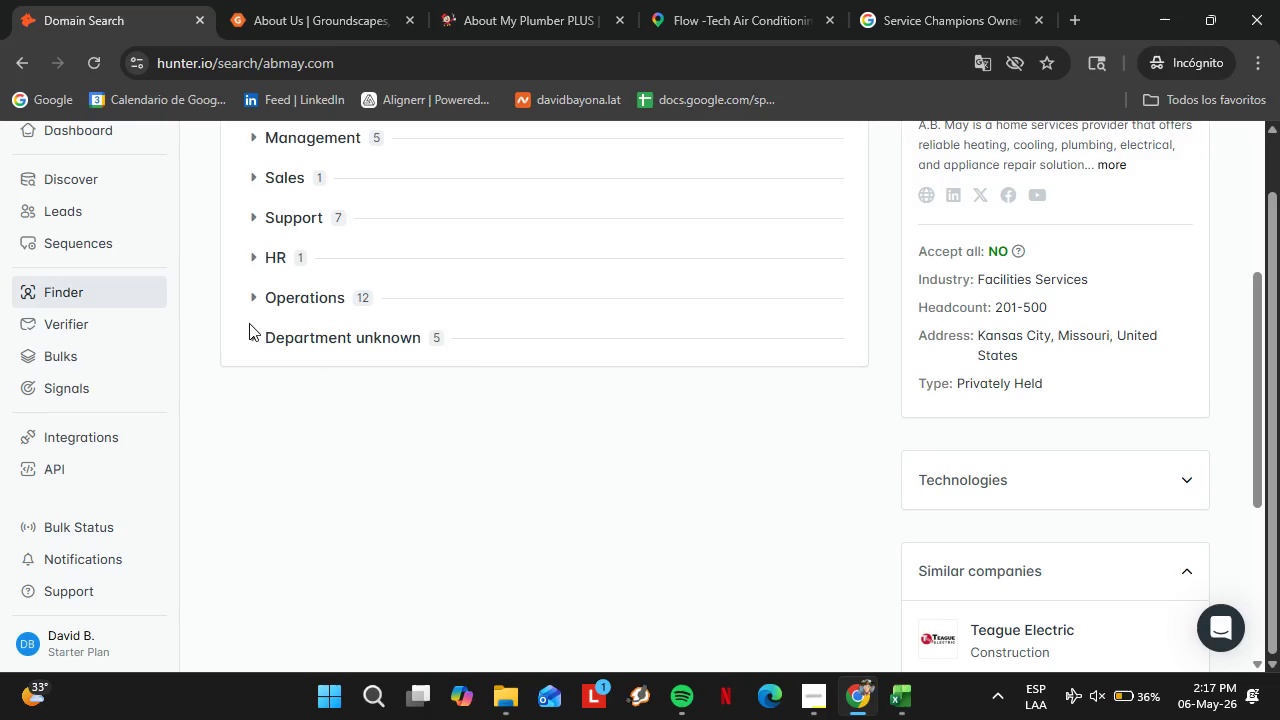 
scroll: coordinate [212, 300], scroll_direction: up, amount: 2.0
 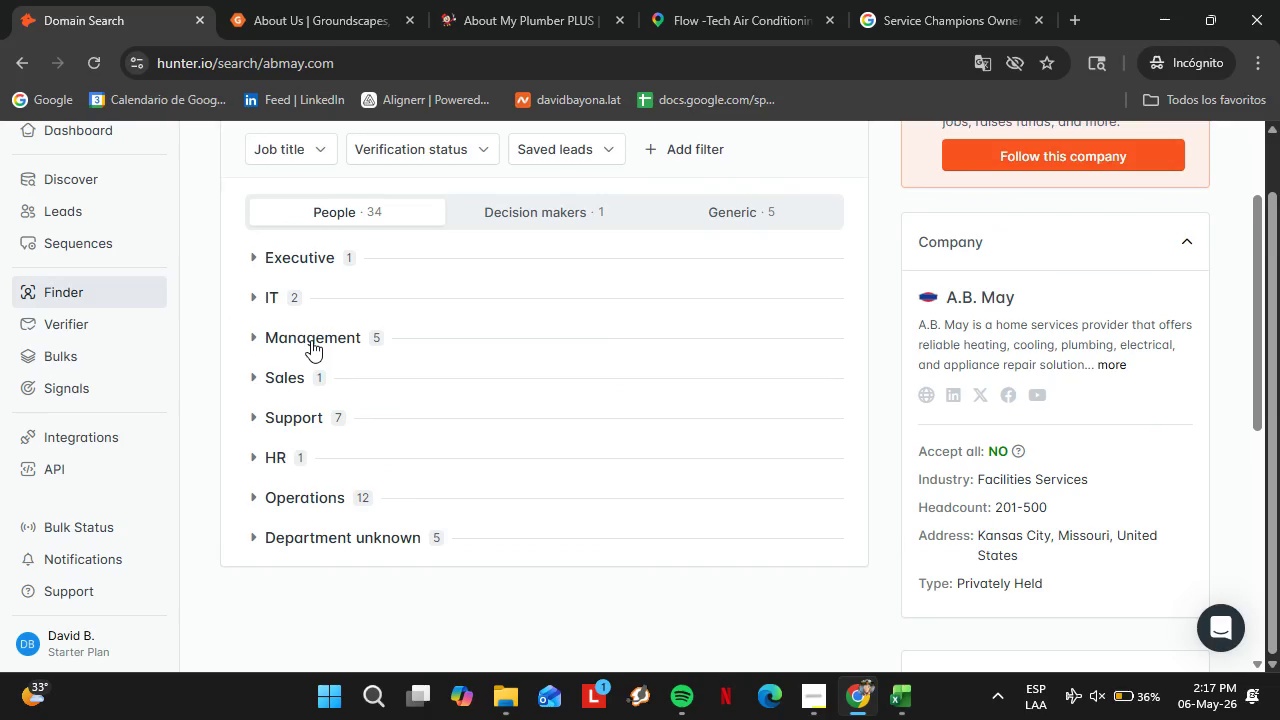 
left_click([311, 340])
 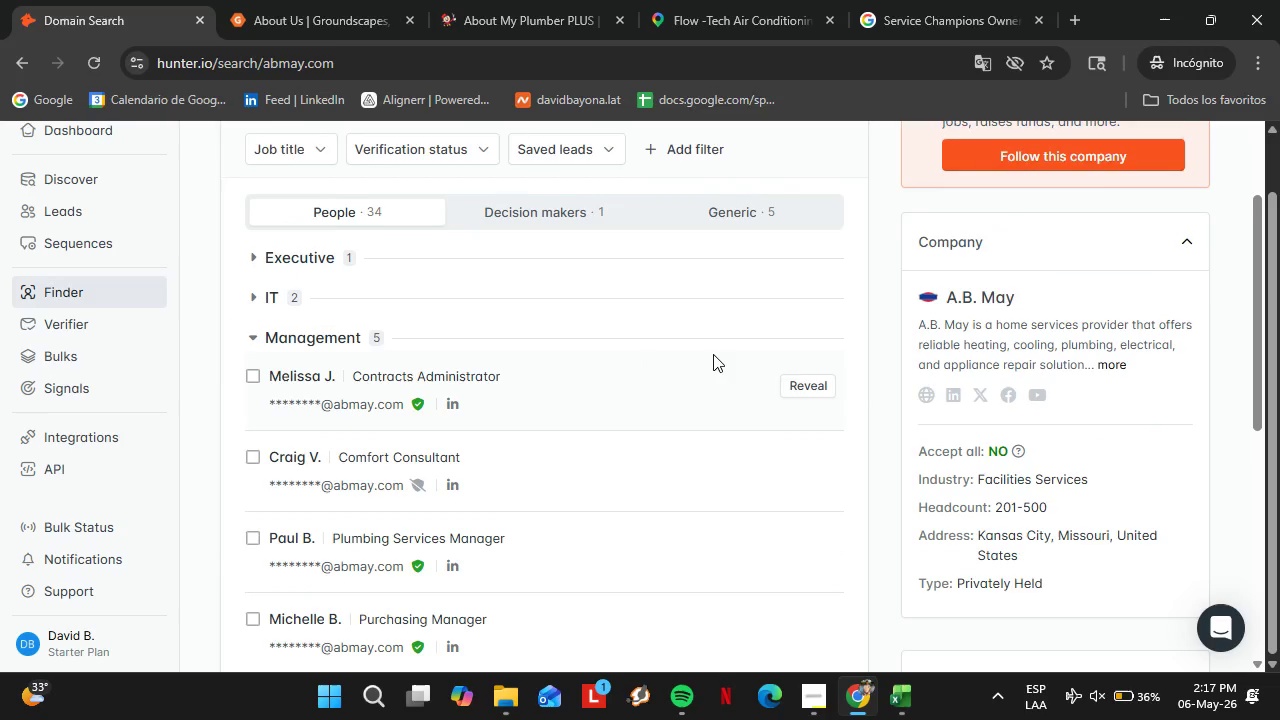 
scroll: coordinate [704, 358], scroll_direction: down, amount: 3.0
 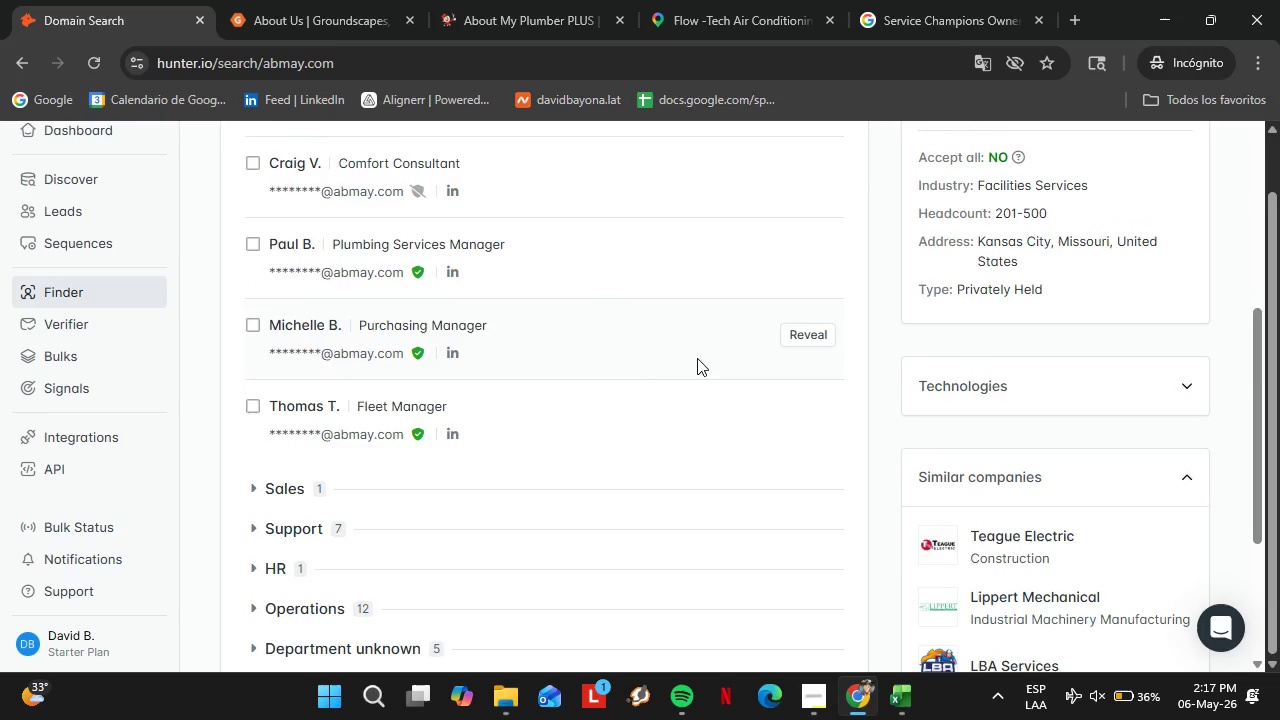 
scroll: coordinate [690, 360], scroll_direction: up, amount: 2.0
 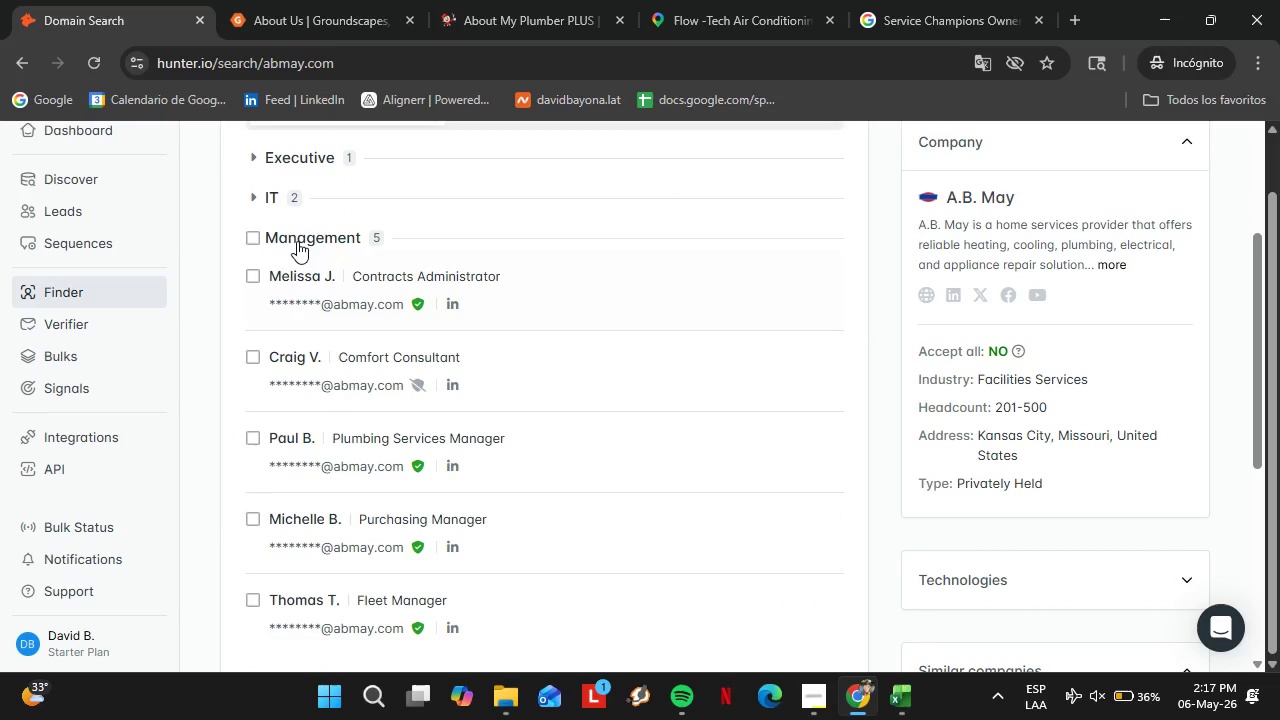 
left_click([297, 241])
 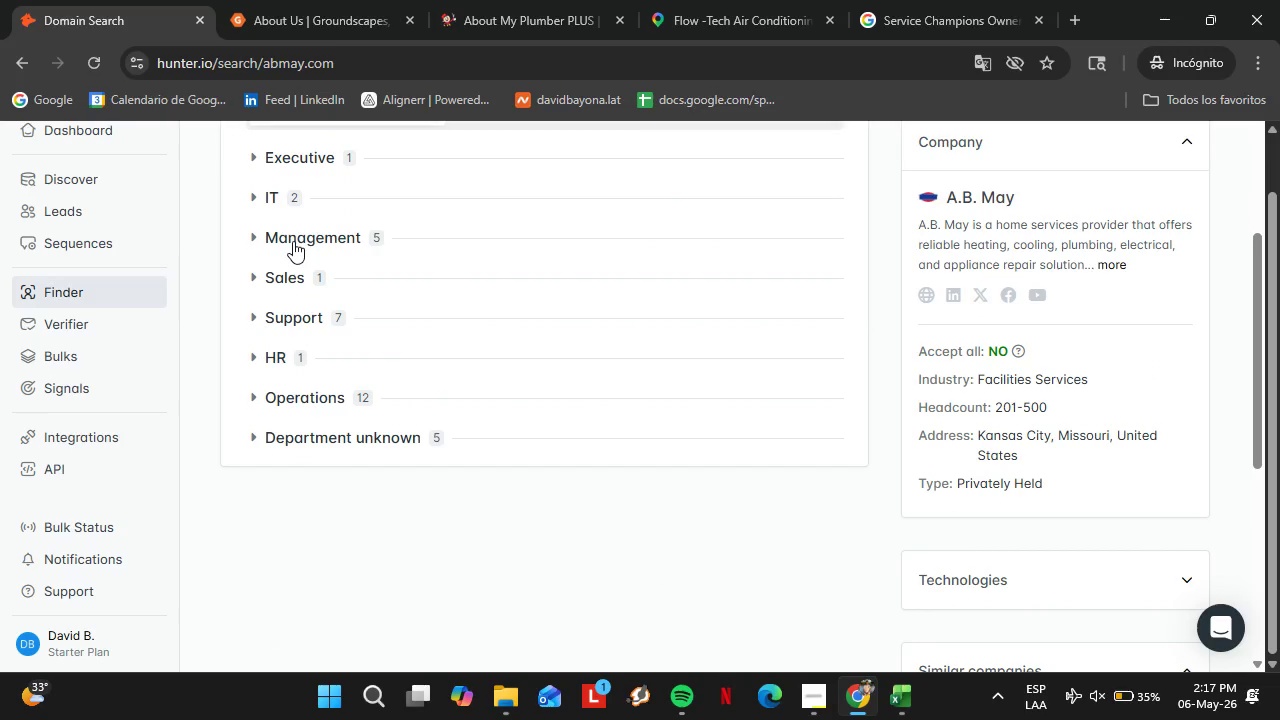 
wait(10.52)
 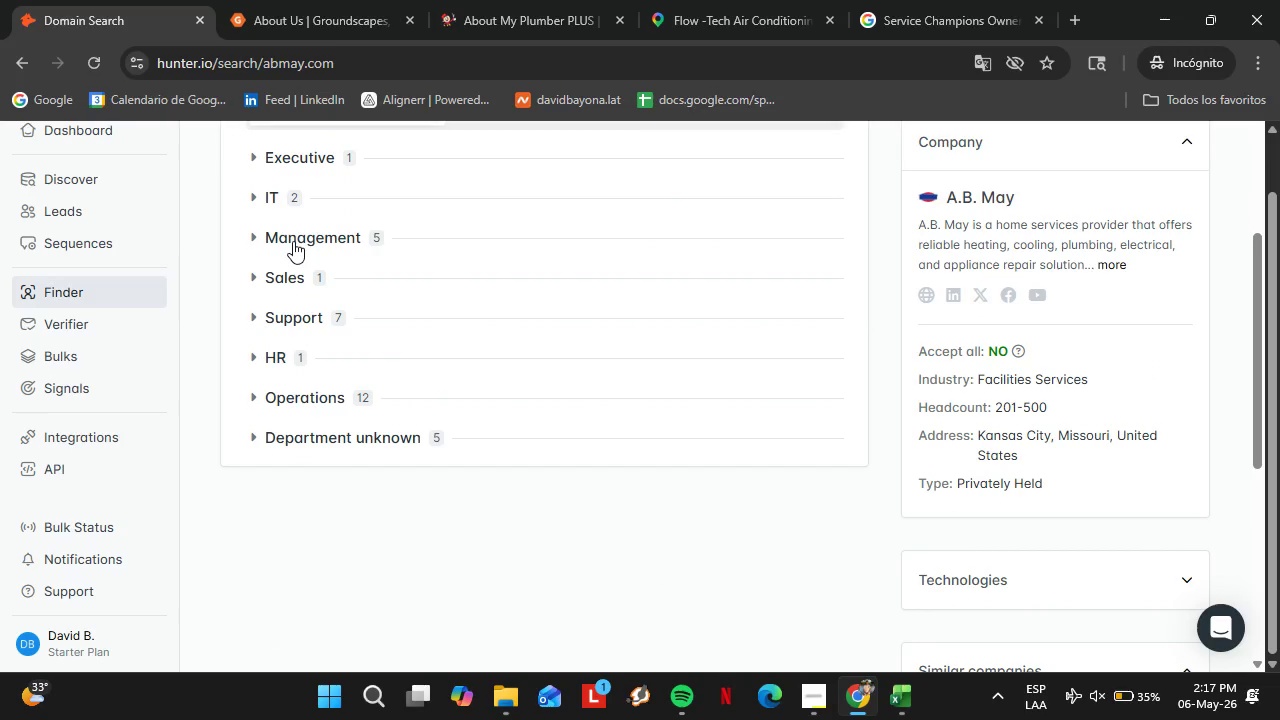 
scroll: coordinate [1053, 371], scroll_direction: up, amount: 2.0
 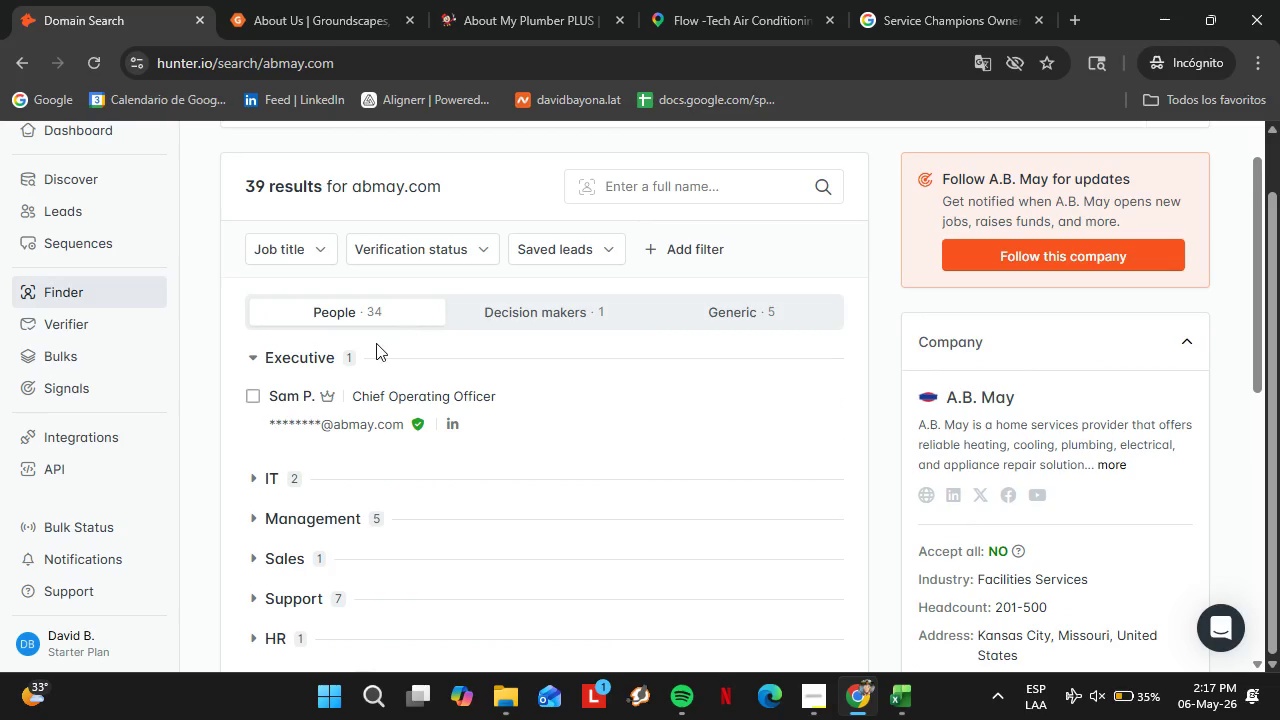 
left_click([309, 353])
 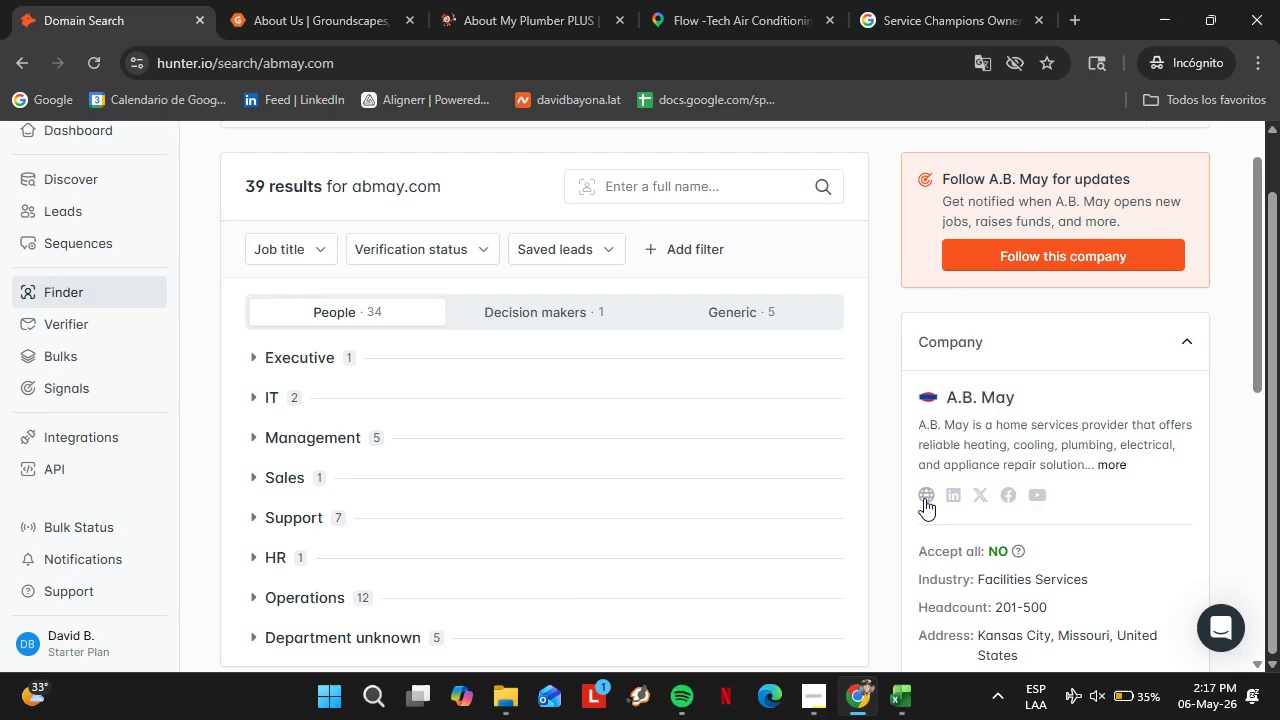 
left_click([925, 498])
 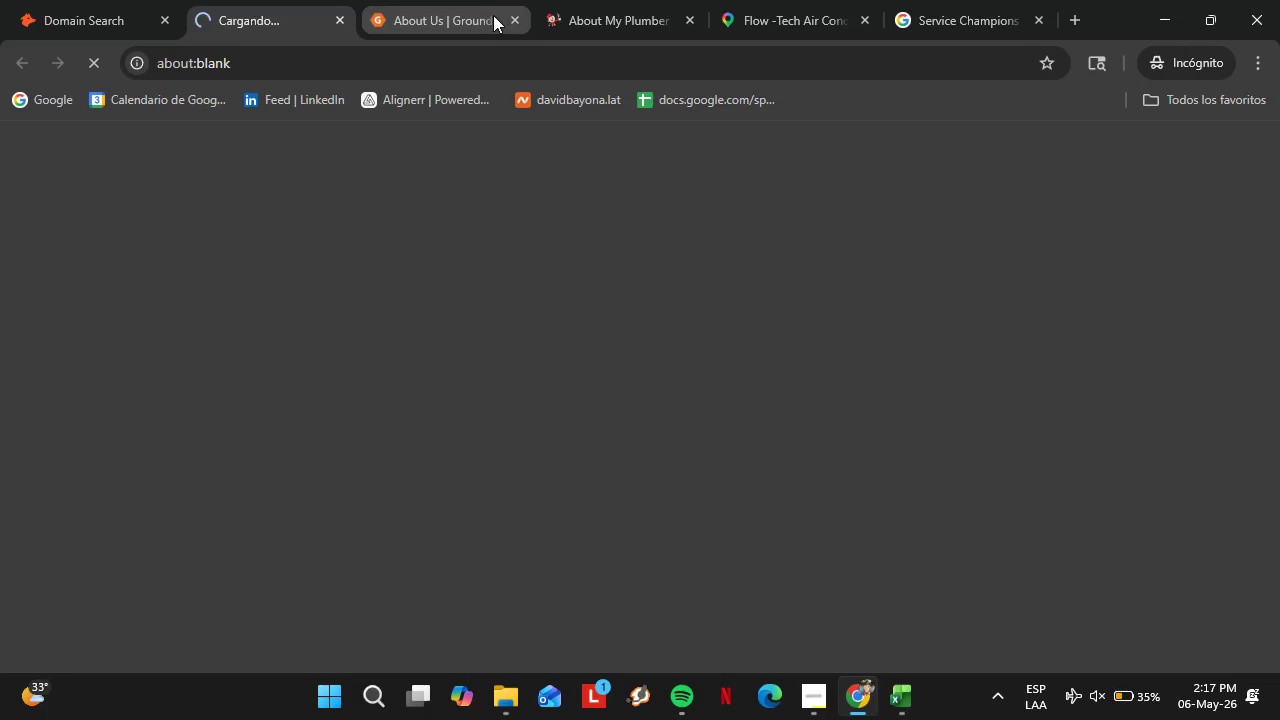 
left_click([496, 15])
 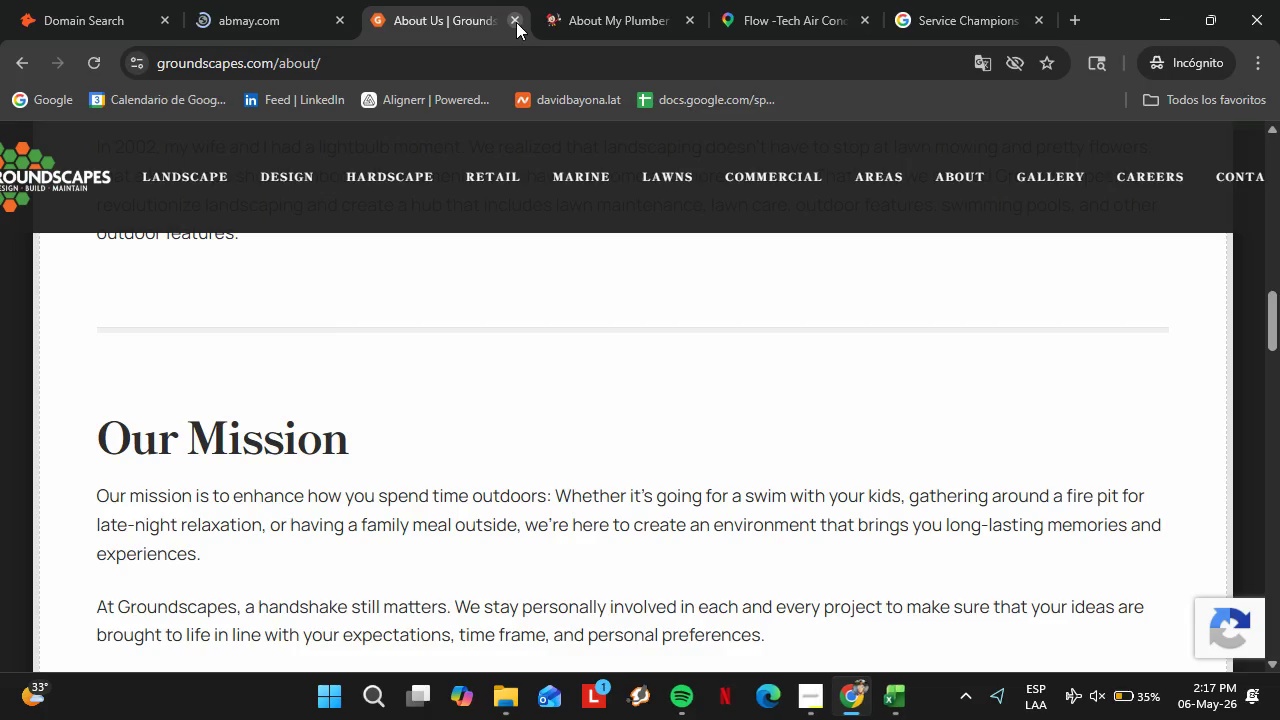 
left_click([516, 22])
 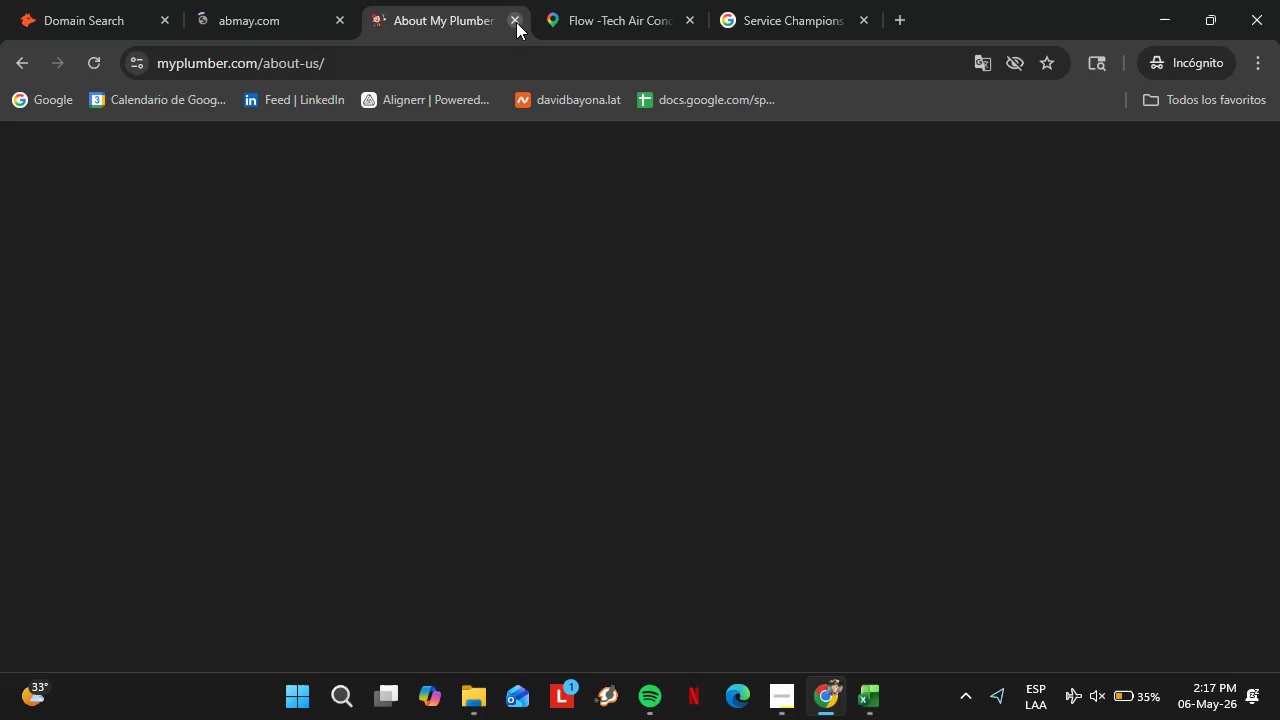 
left_click([516, 22])
 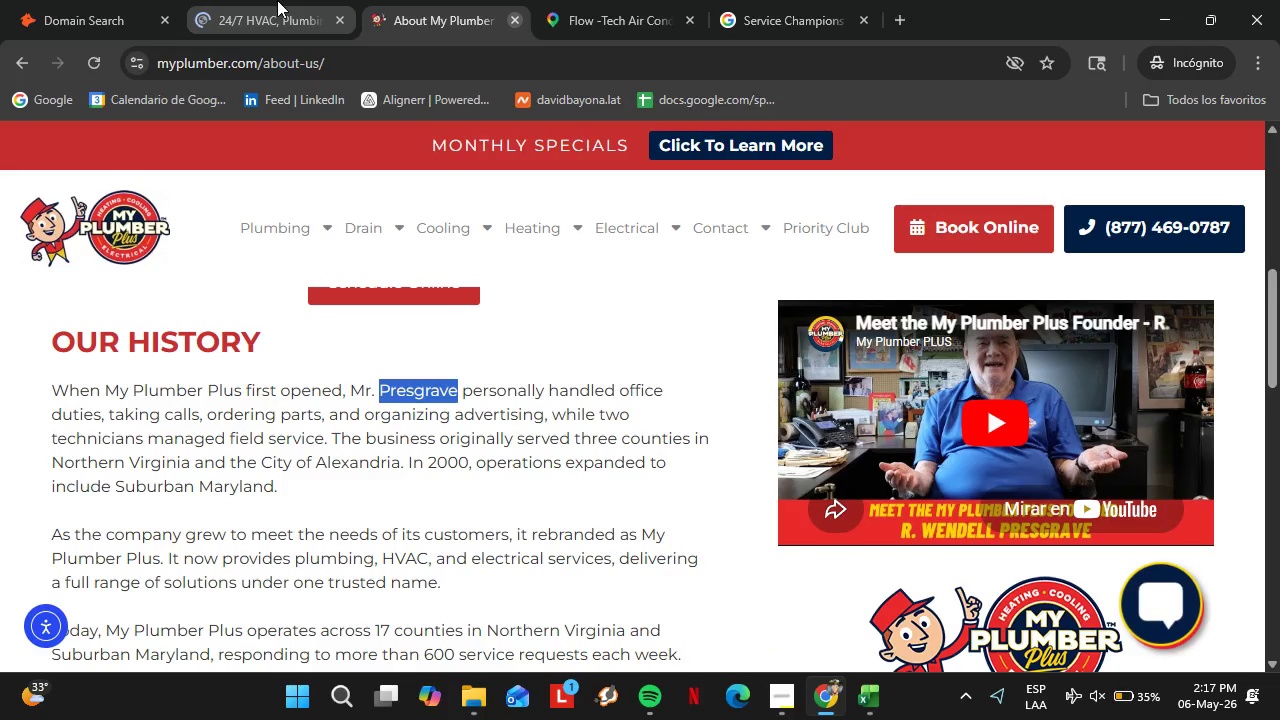 
left_click([256, 0])
 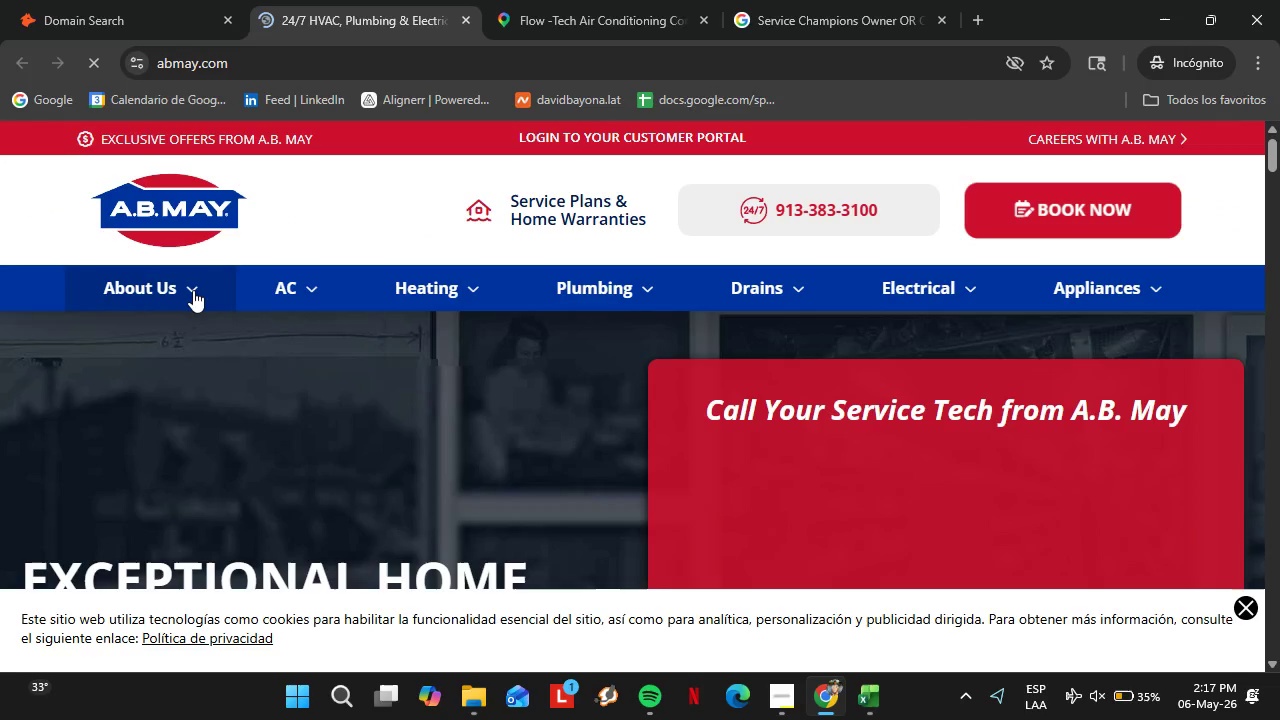 
left_click([194, 290])
 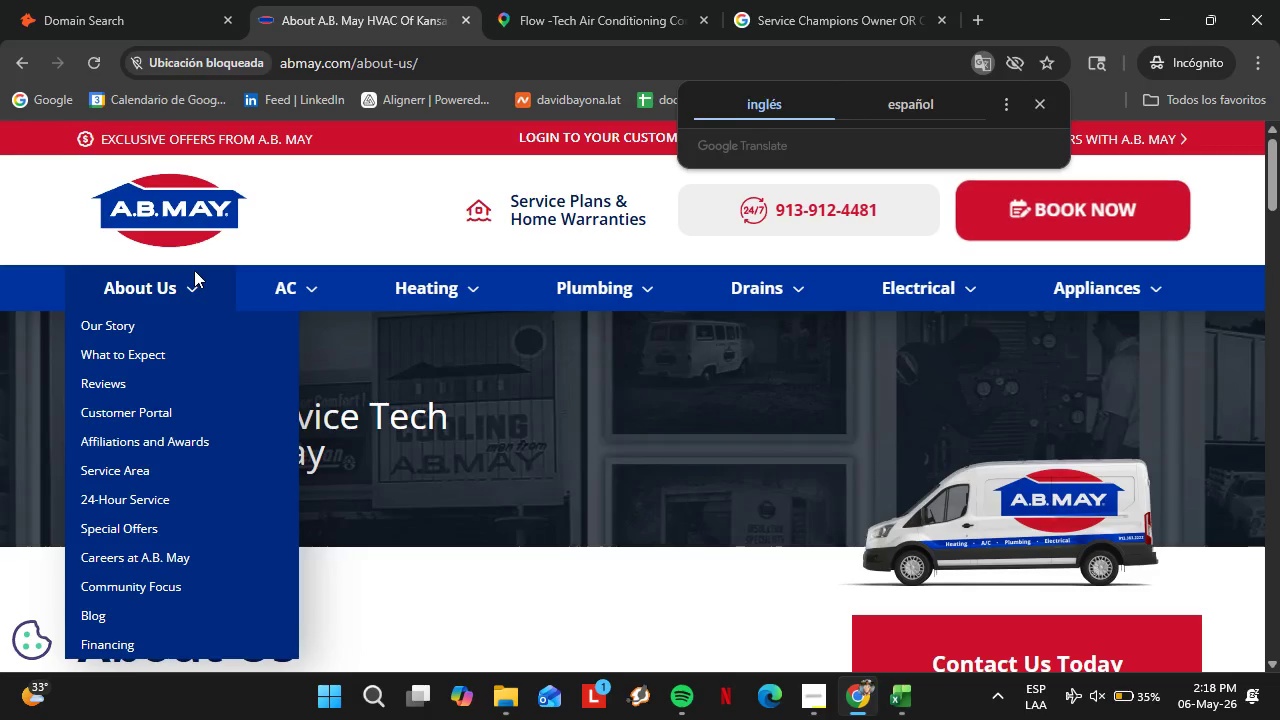 
wait(22.86)
 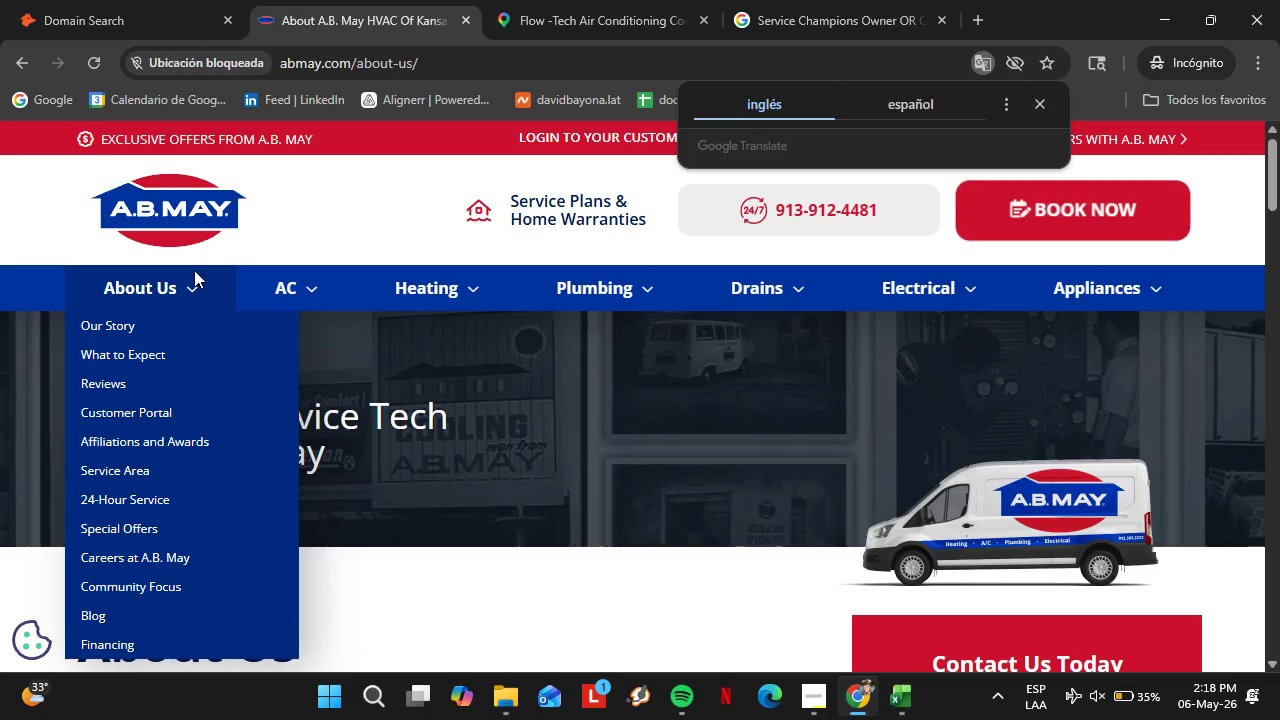 
scroll: coordinate [333, 440], scroll_direction: down, amount: 3.0
 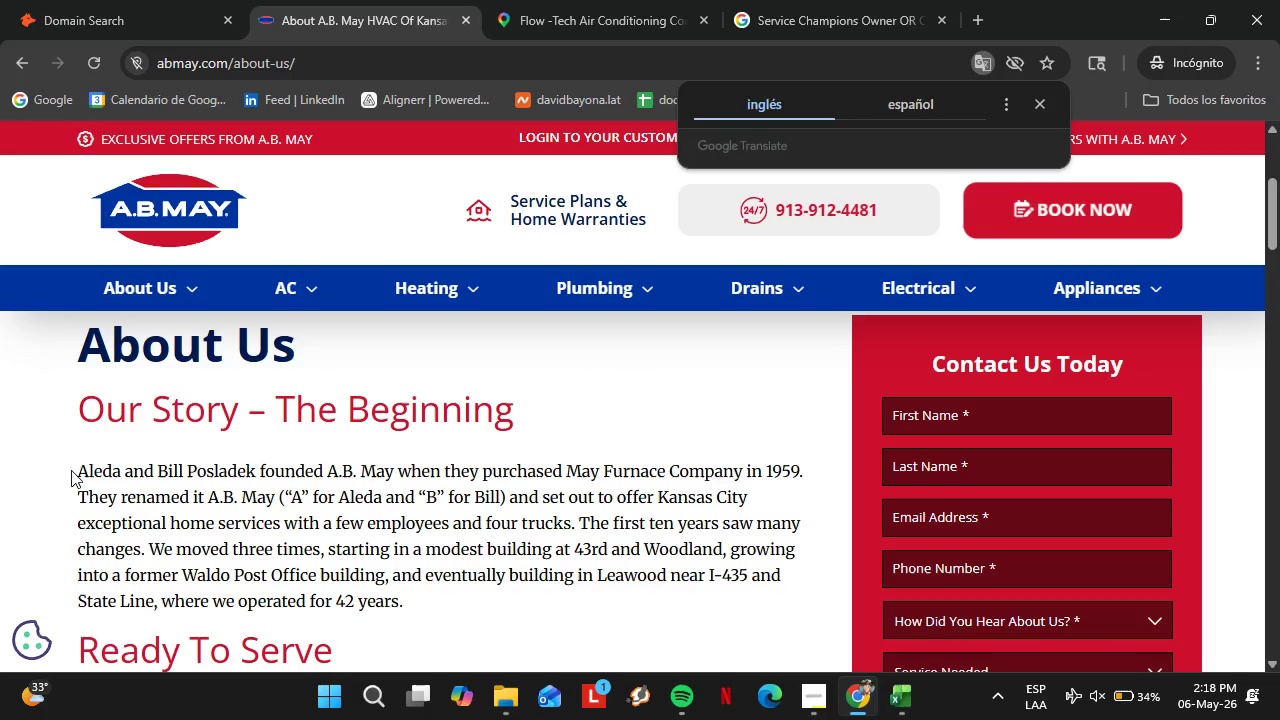 
left_click_drag(start_coordinate=[75, 469], to_coordinate=[255, 478])
 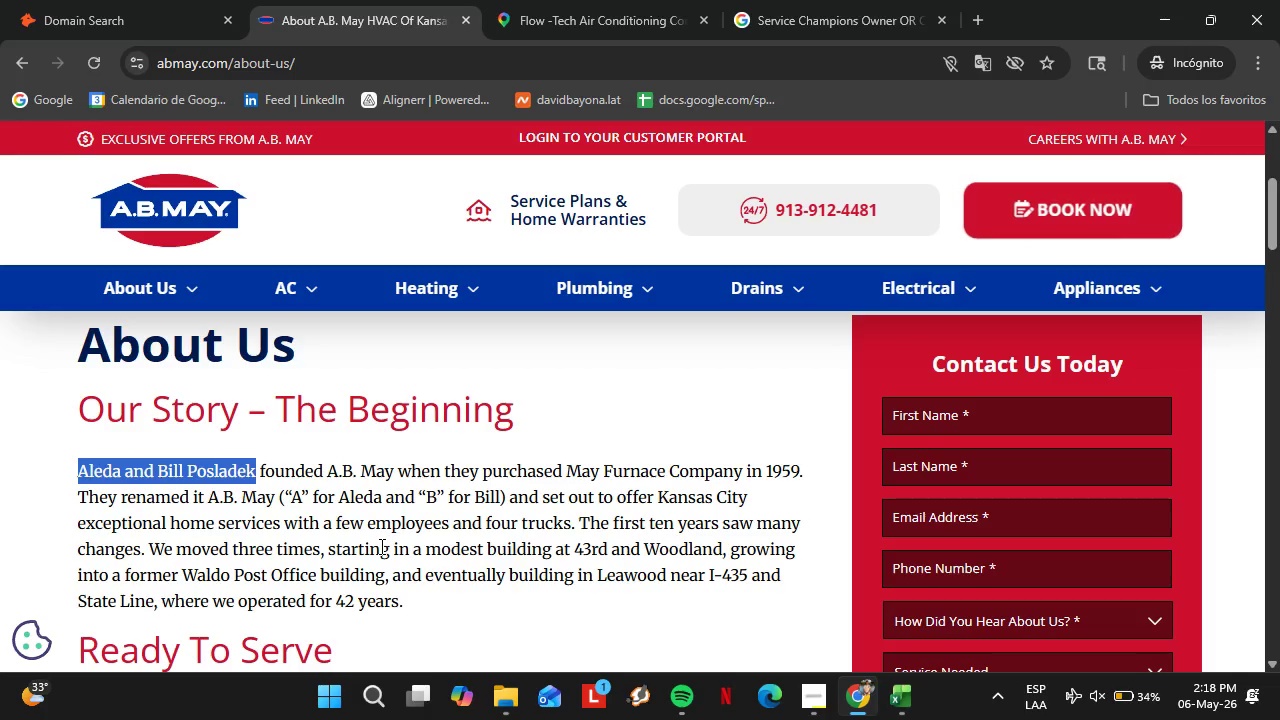 
key(Control+C)
 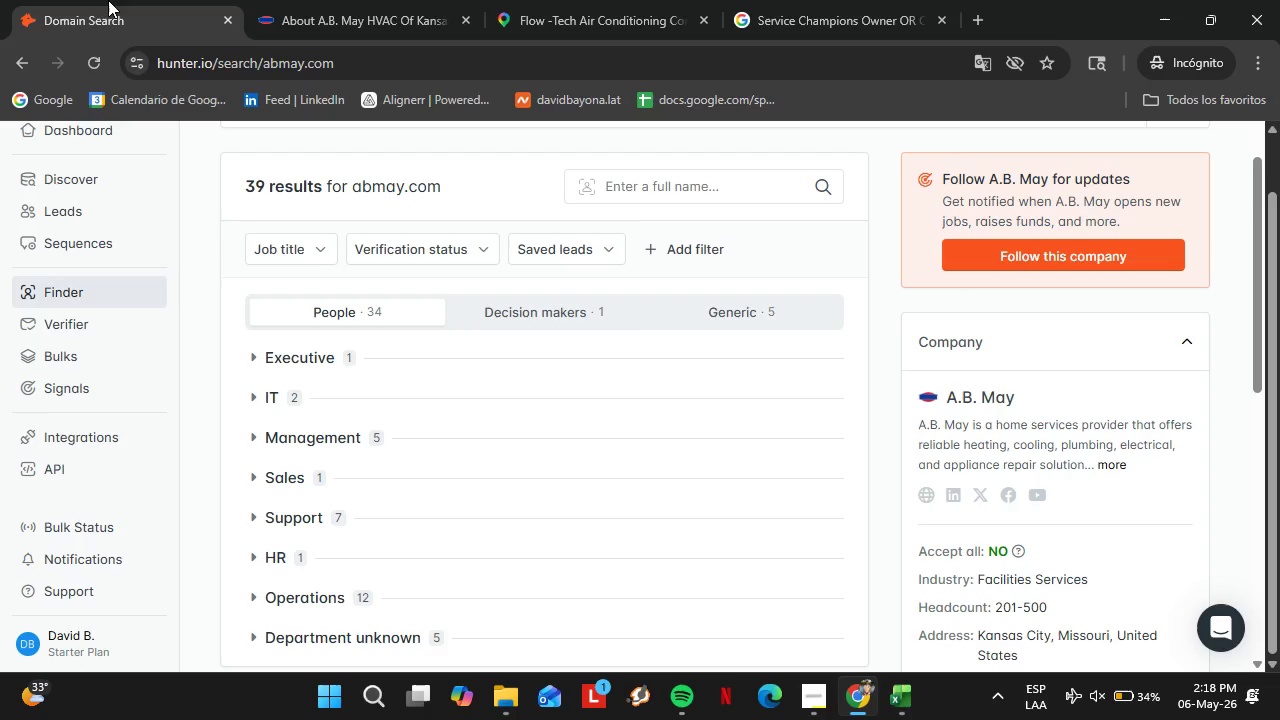 
left_click([108, 0])
 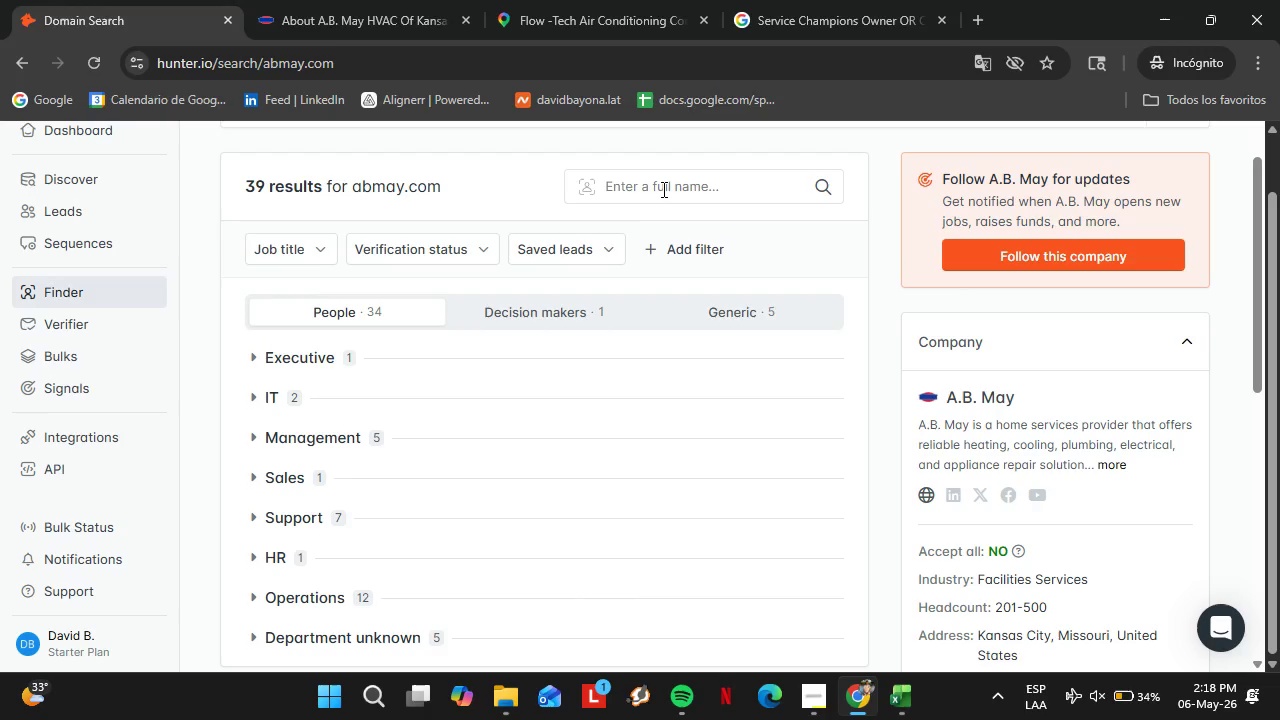 
left_click([662, 189])
 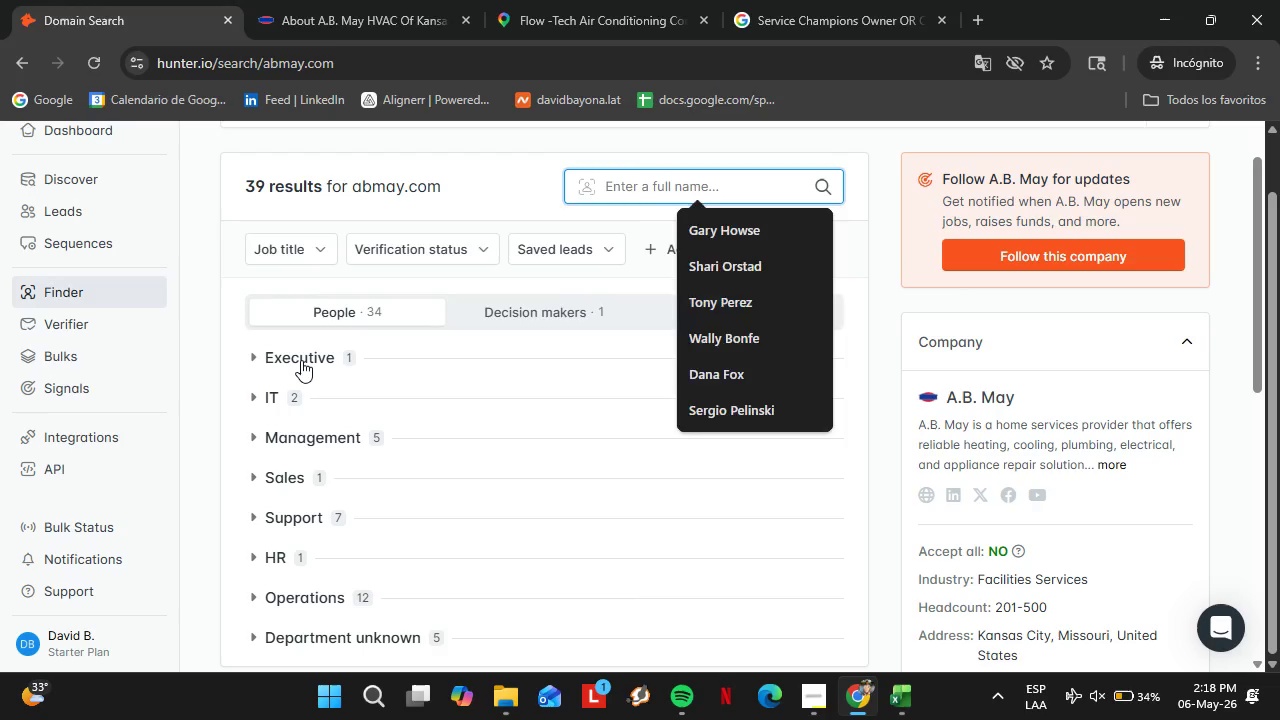 
left_click([301, 360])
 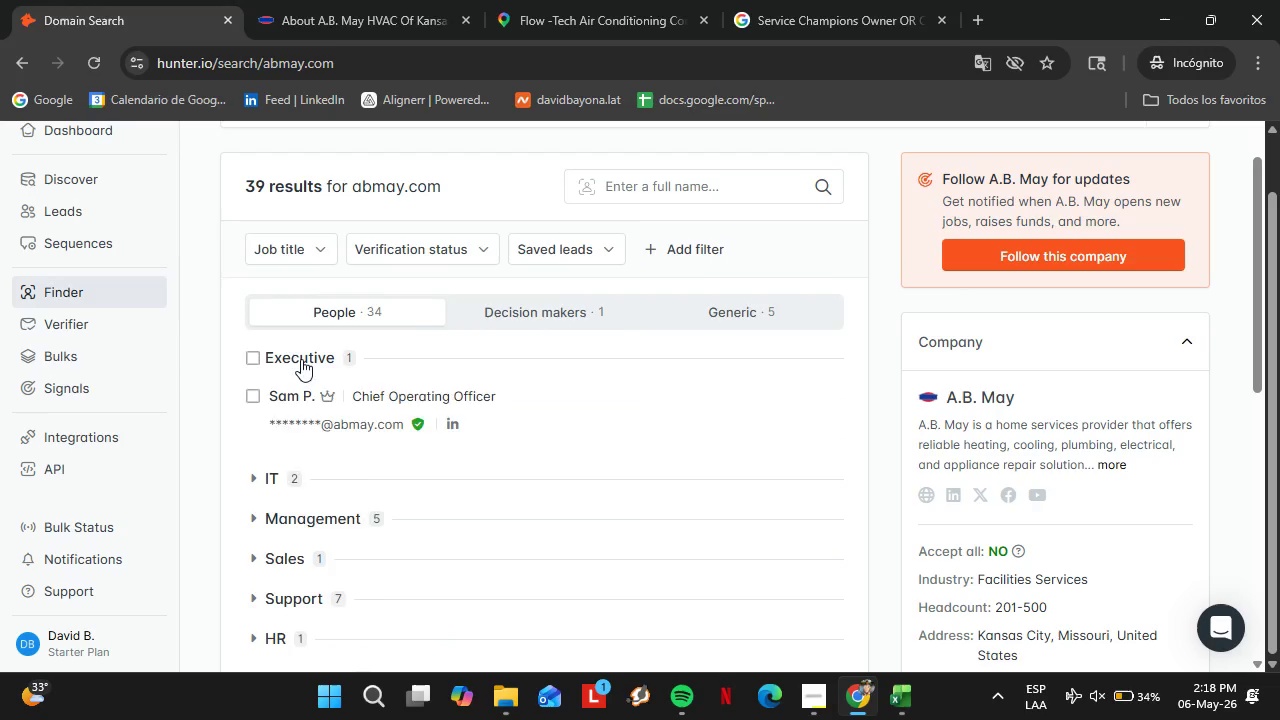 
left_click([301, 359])
 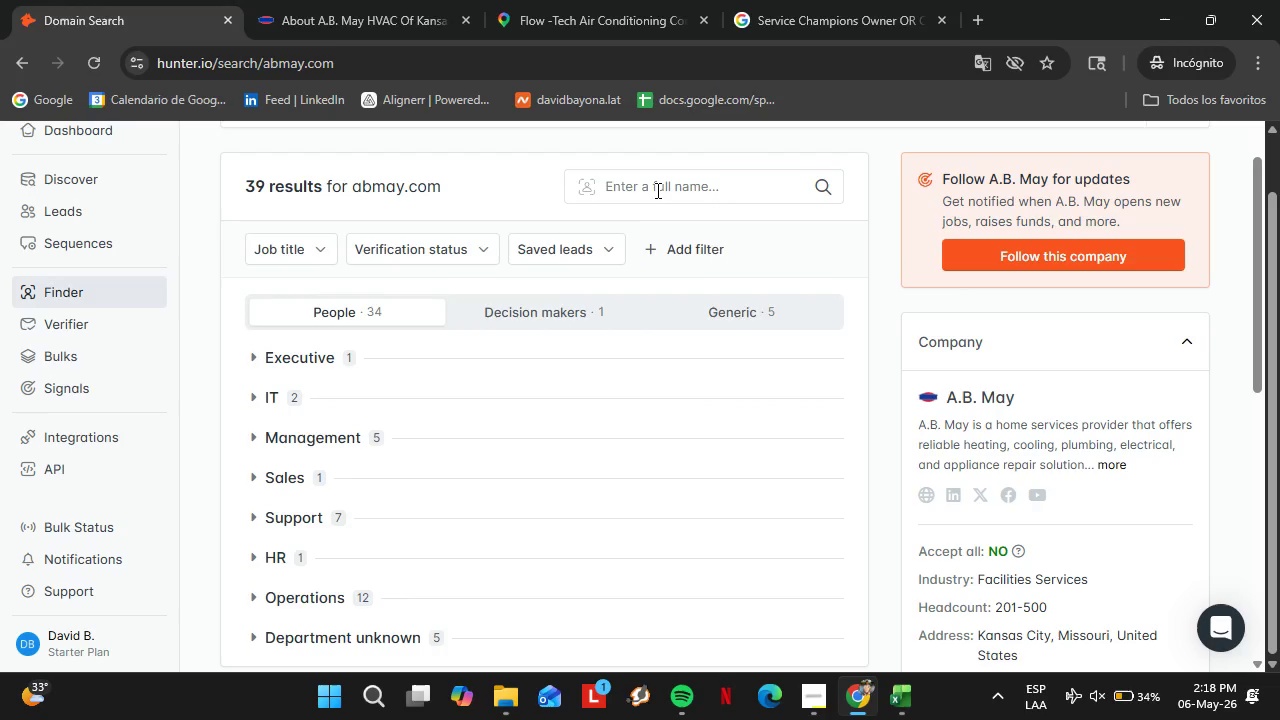 
left_click([656, 189])
 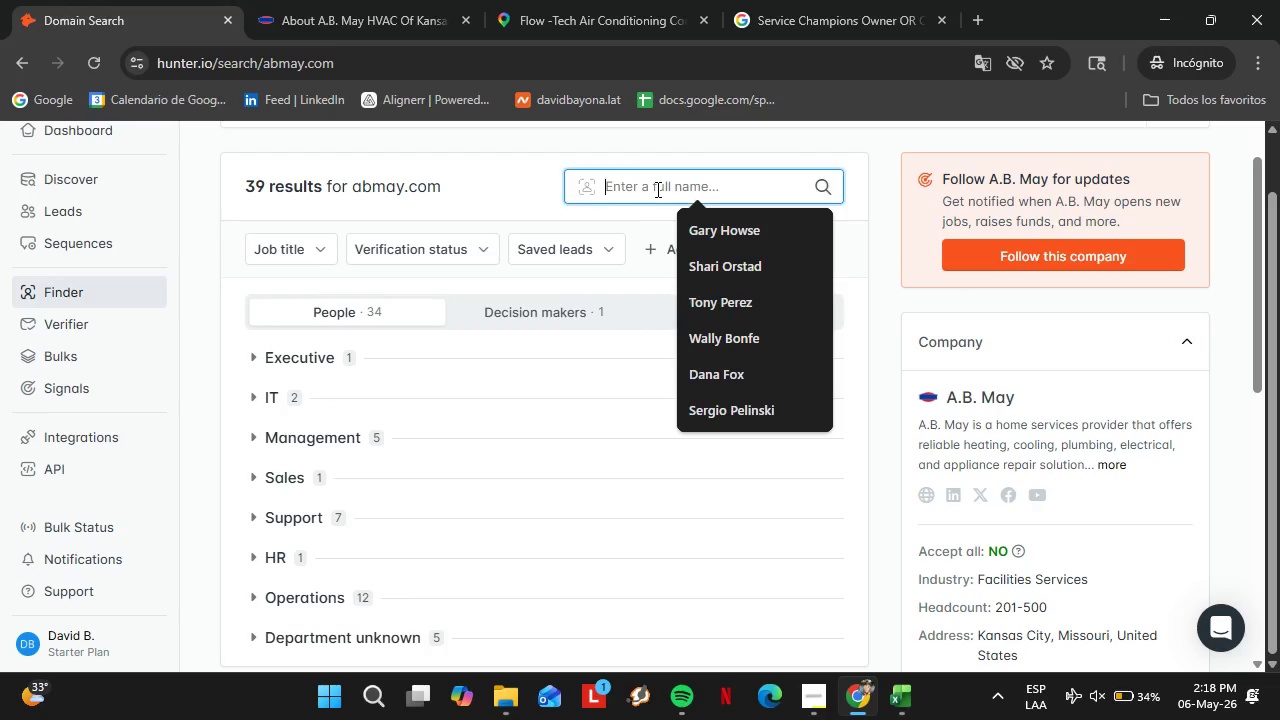 
key(Control+V)
 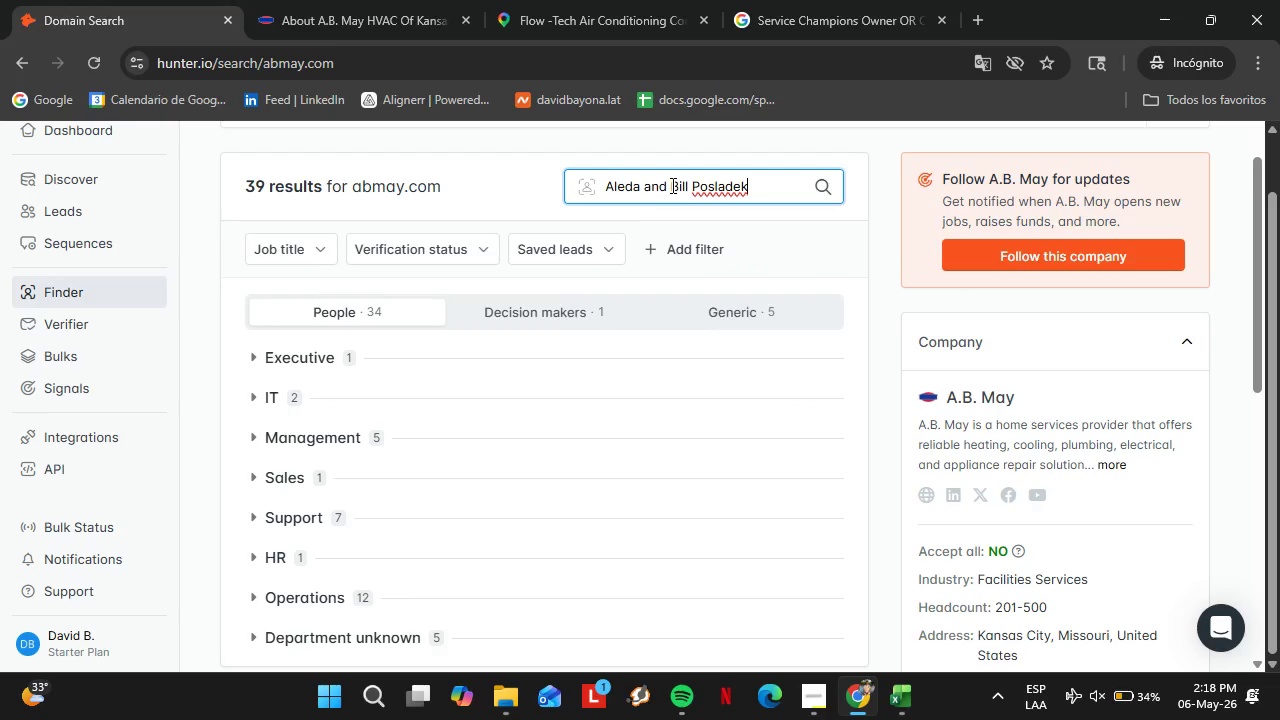 
left_click_drag(start_coordinate=[669, 185], to_coordinate=[598, 199])
 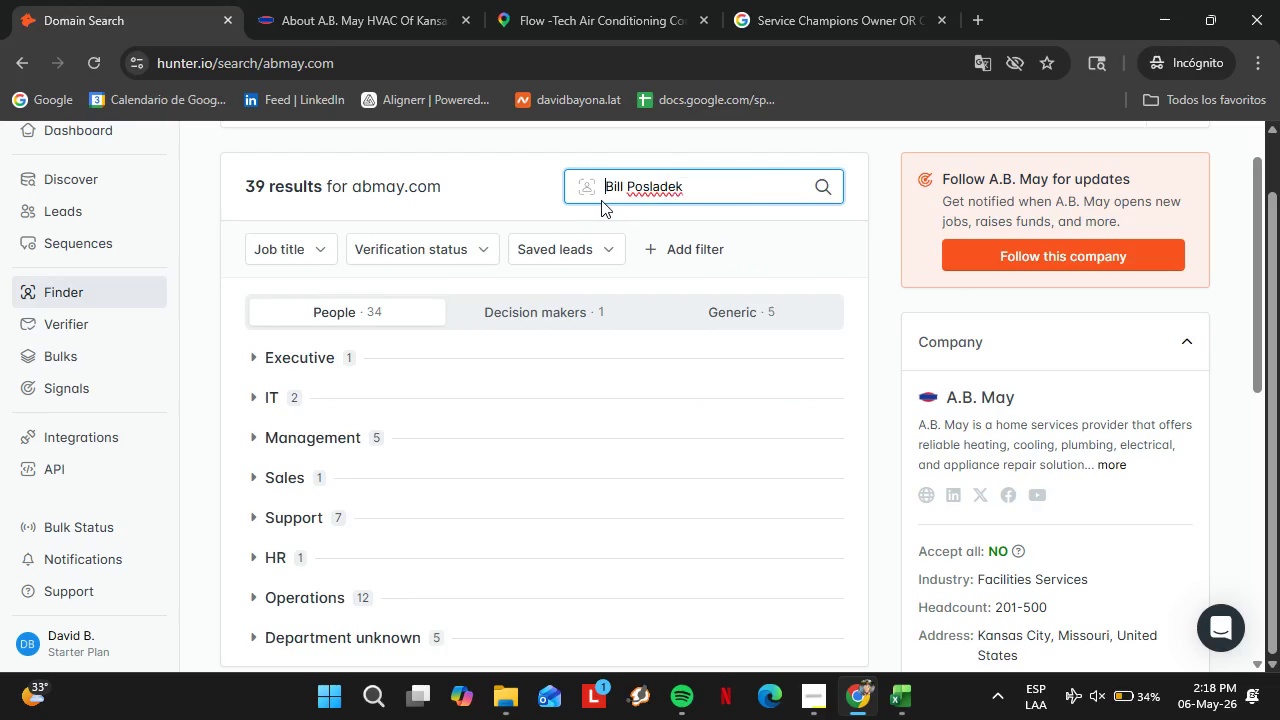 
key(Backspace)
 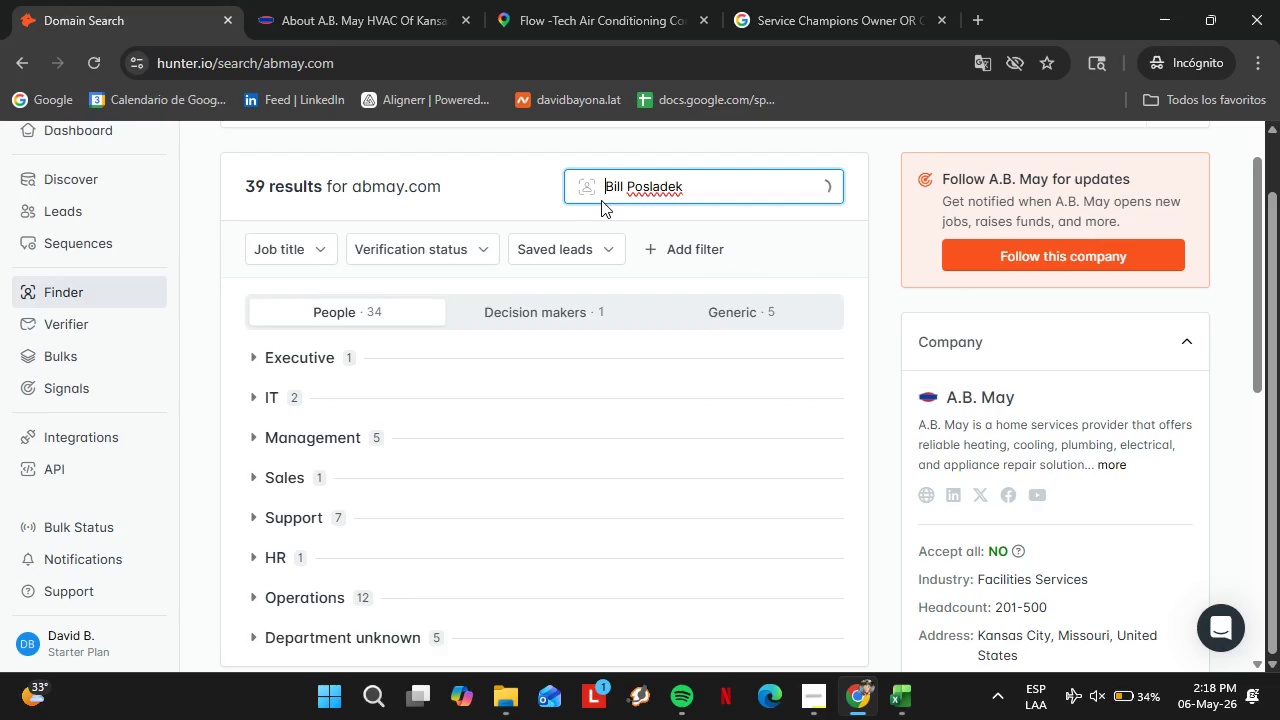 
key(Enter)
 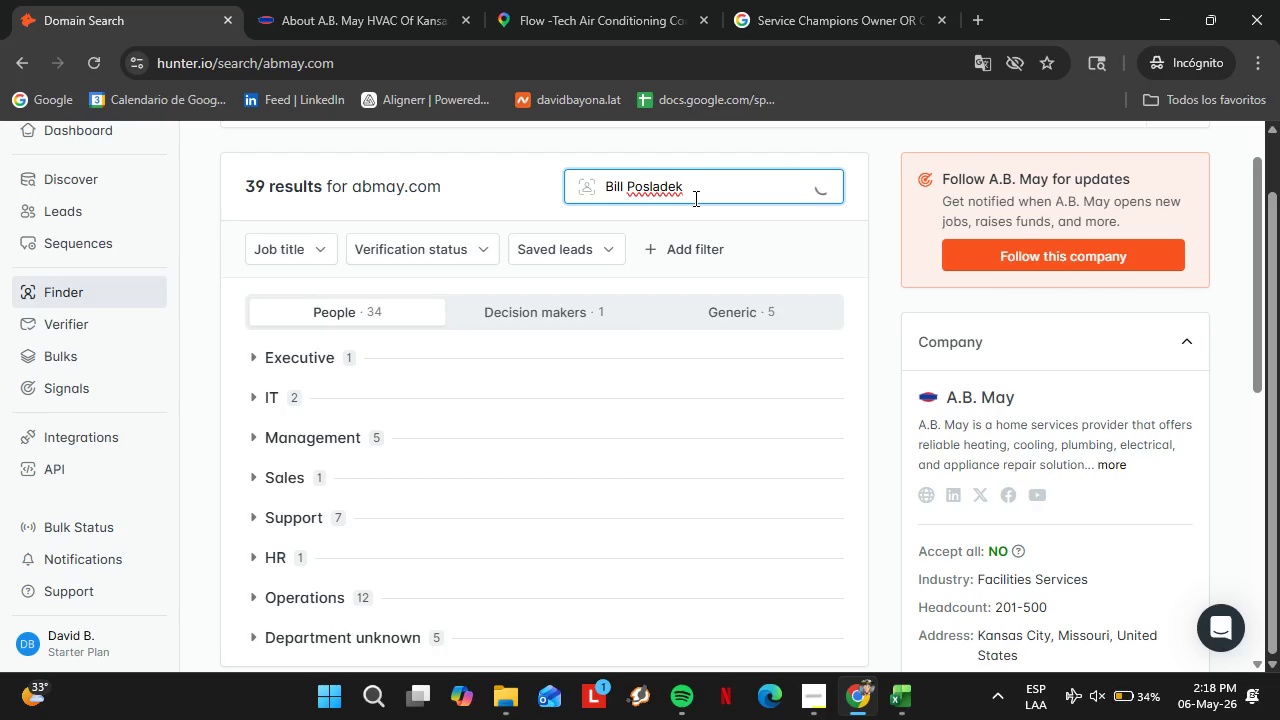 
wait(7.68)
 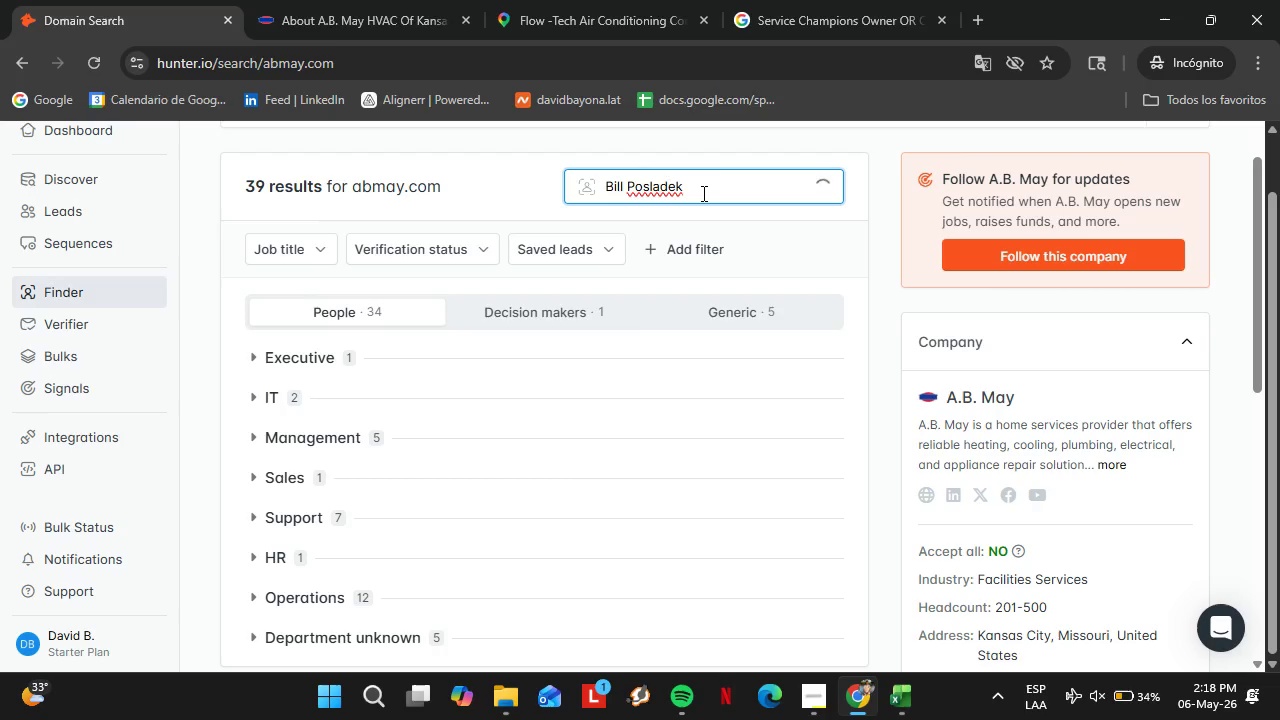 
mouse_move([671, 206])
 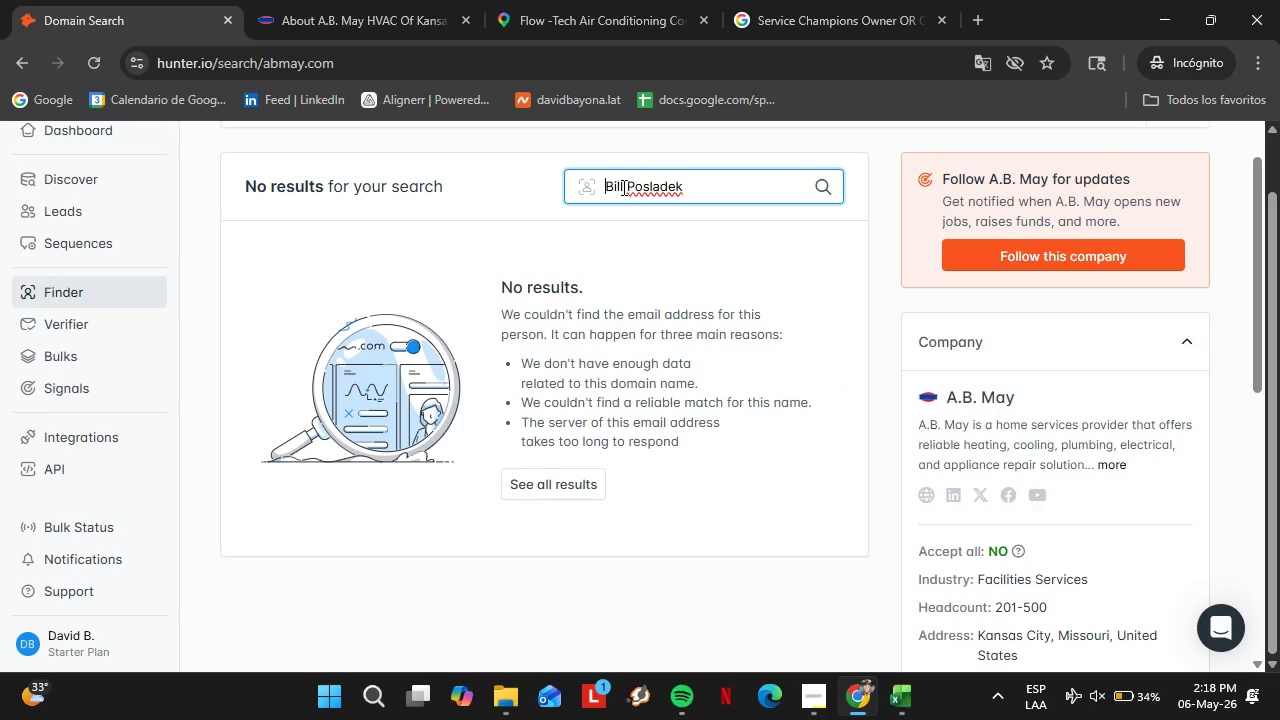 
left_click_drag(start_coordinate=[625, 186], to_coordinate=[546, 178])
 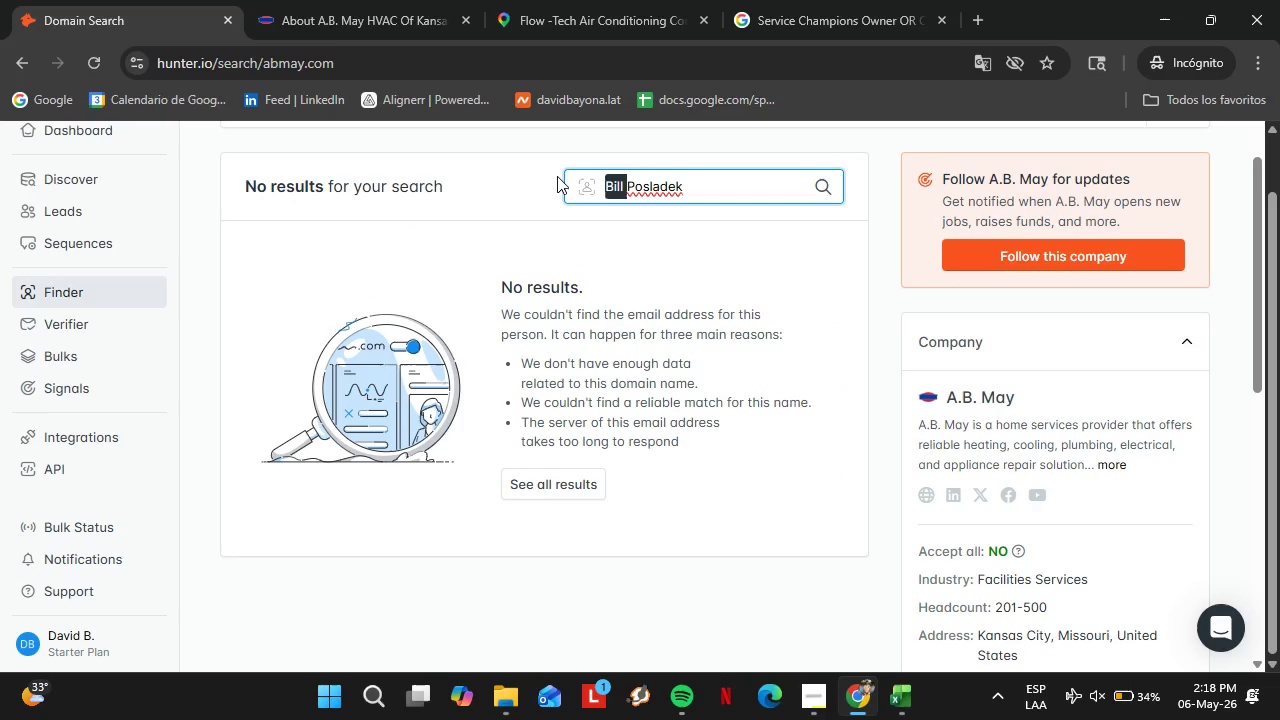 
key(Control+V)
 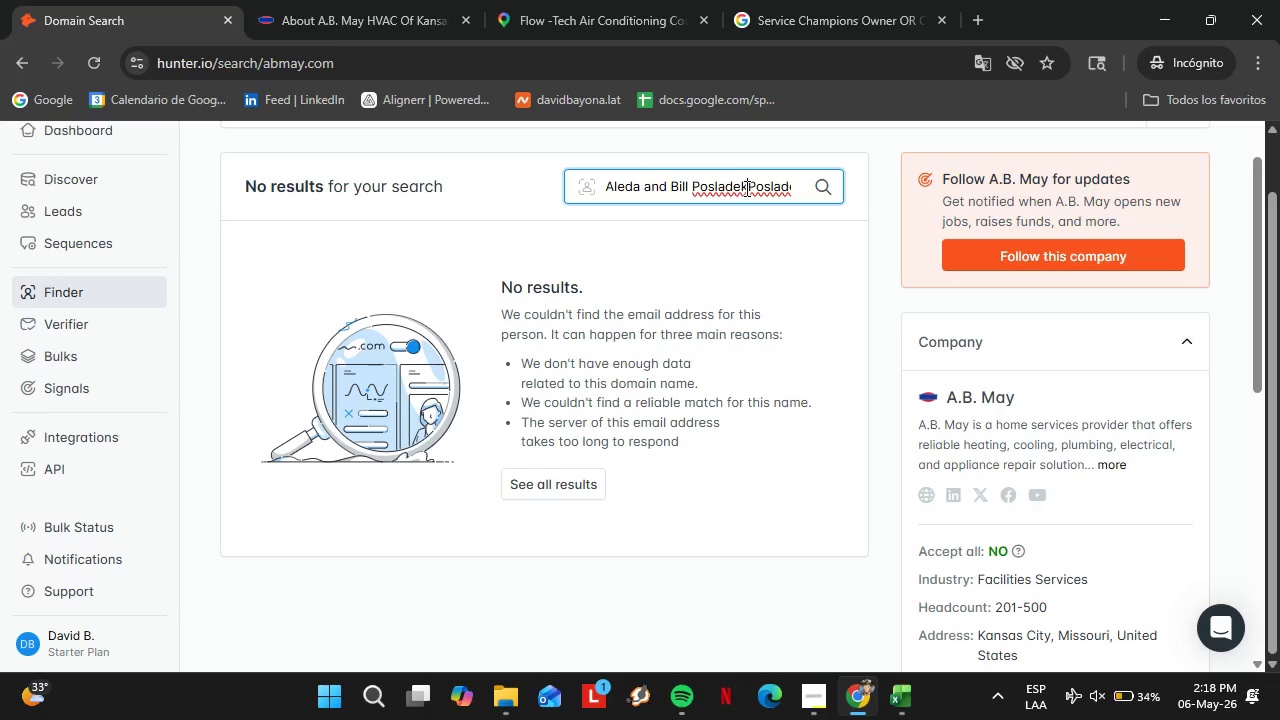 
left_click_drag(start_coordinate=[745, 188], to_coordinate=[647, 186])
 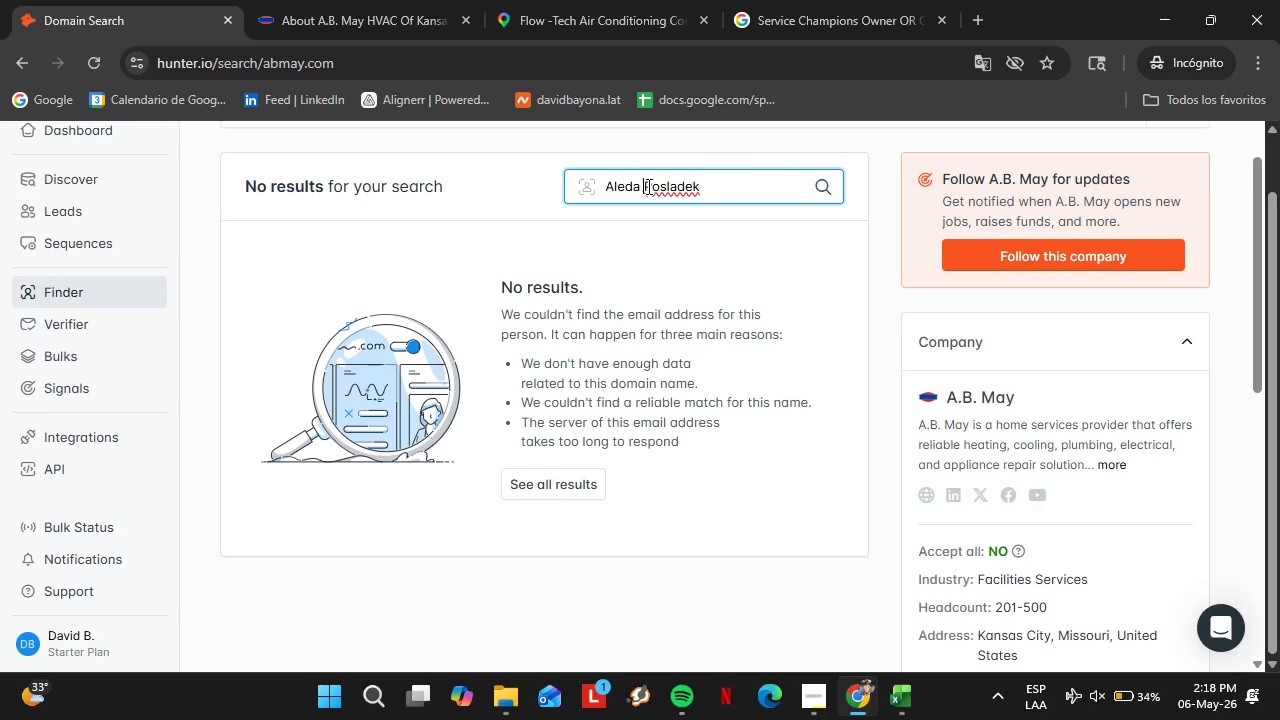 
key(Backspace)
 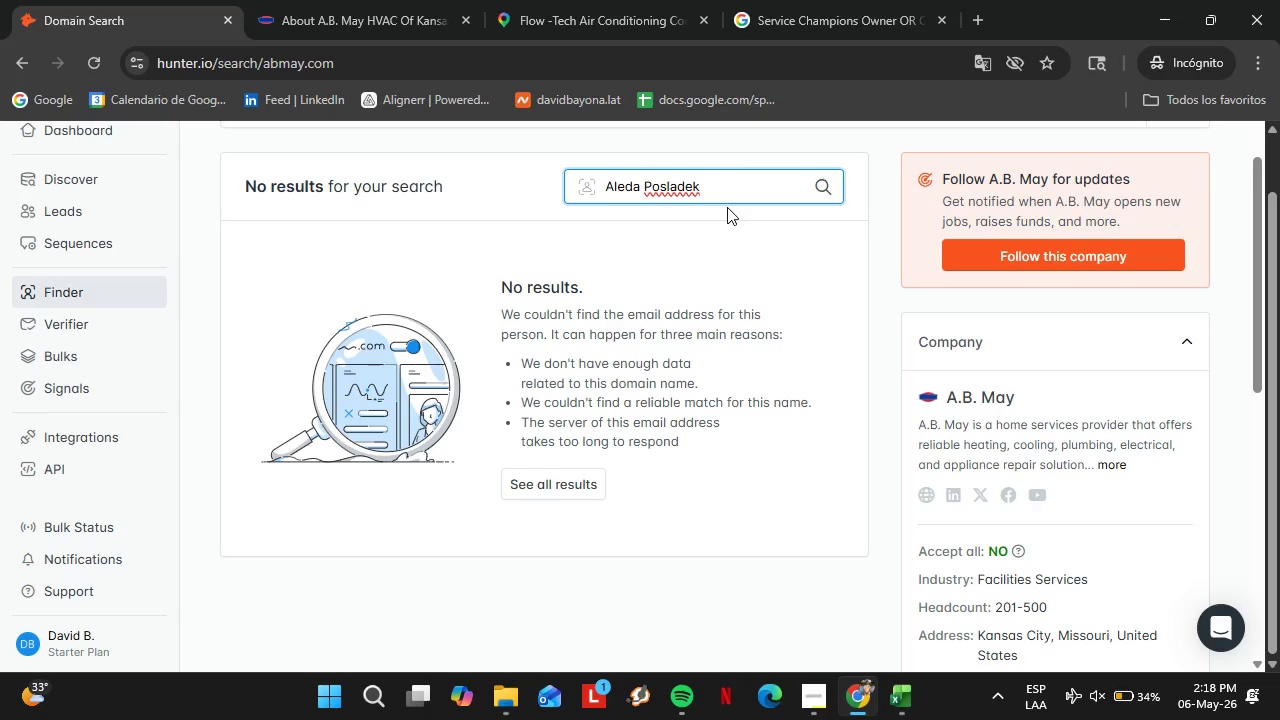 
key(Enter)
 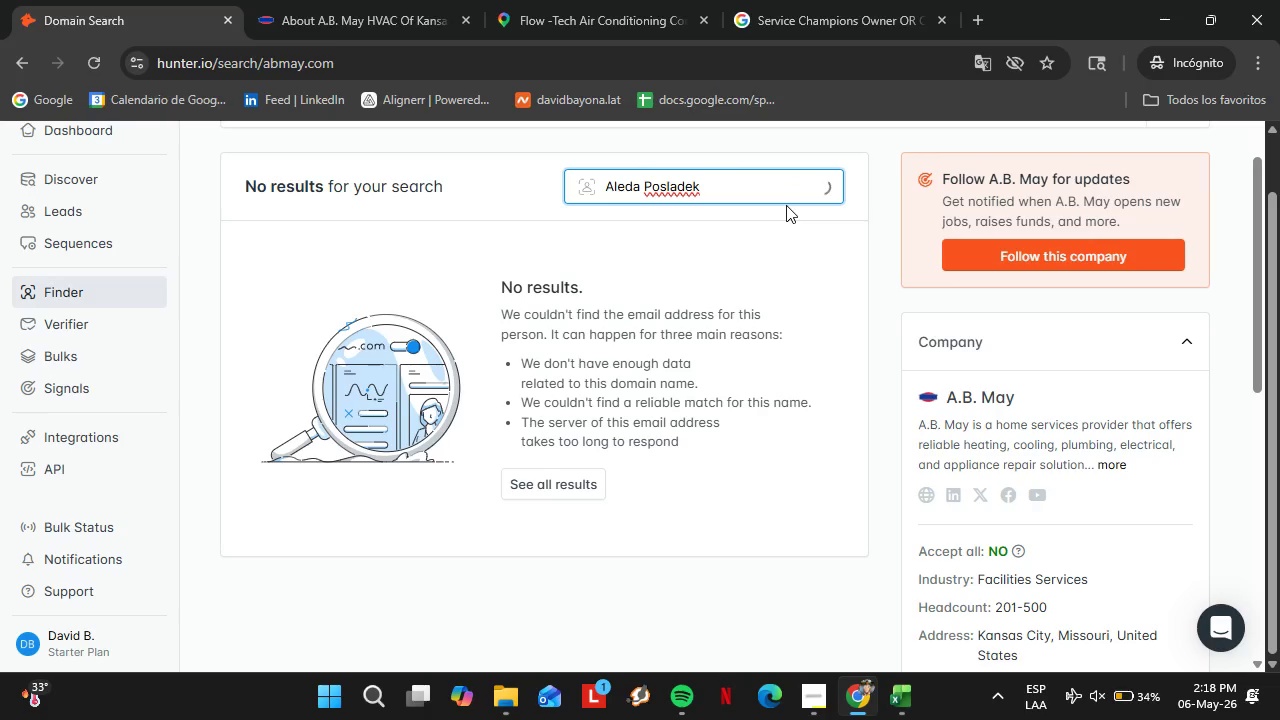 
wait(6.91)
 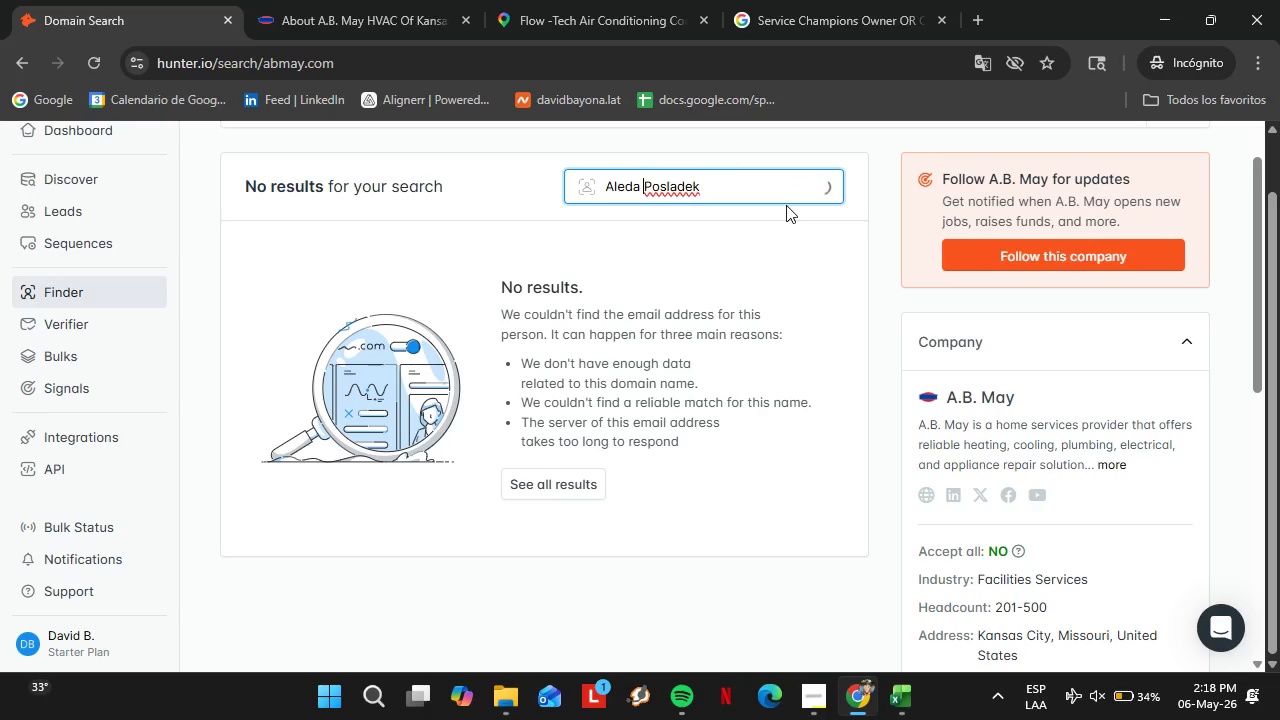 
left_click([714, 232])
 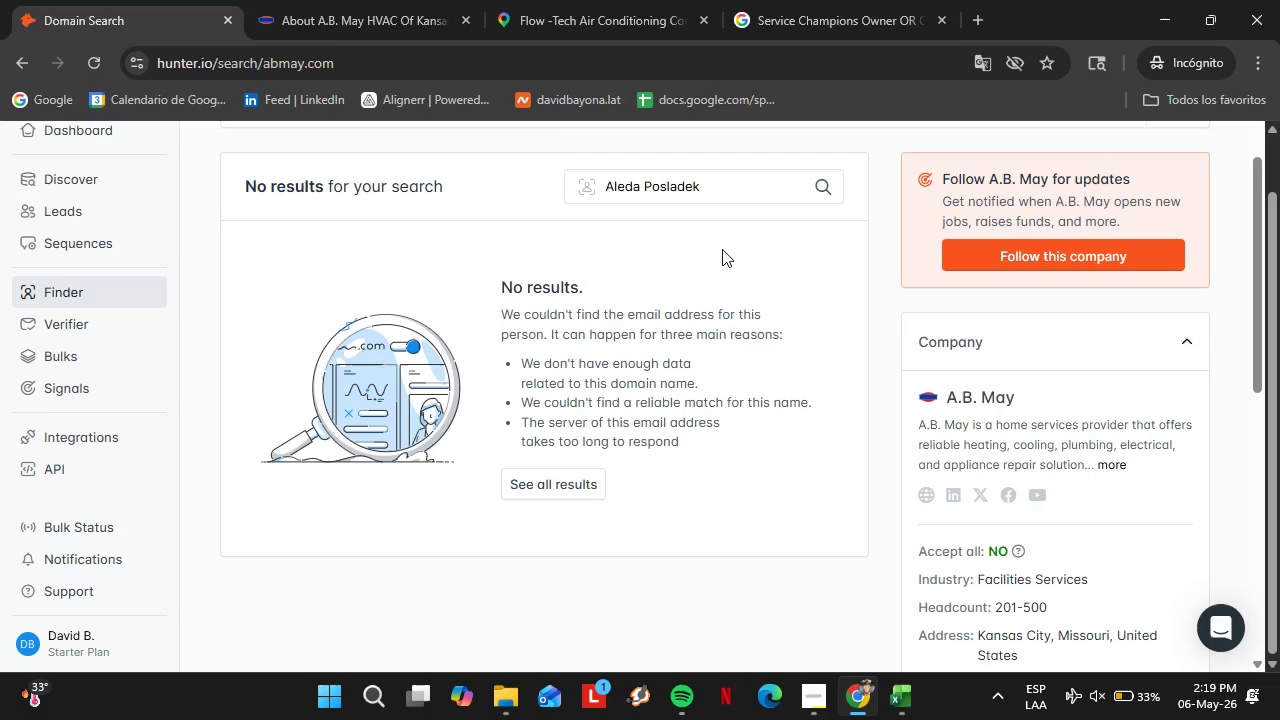 
wait(12.95)
 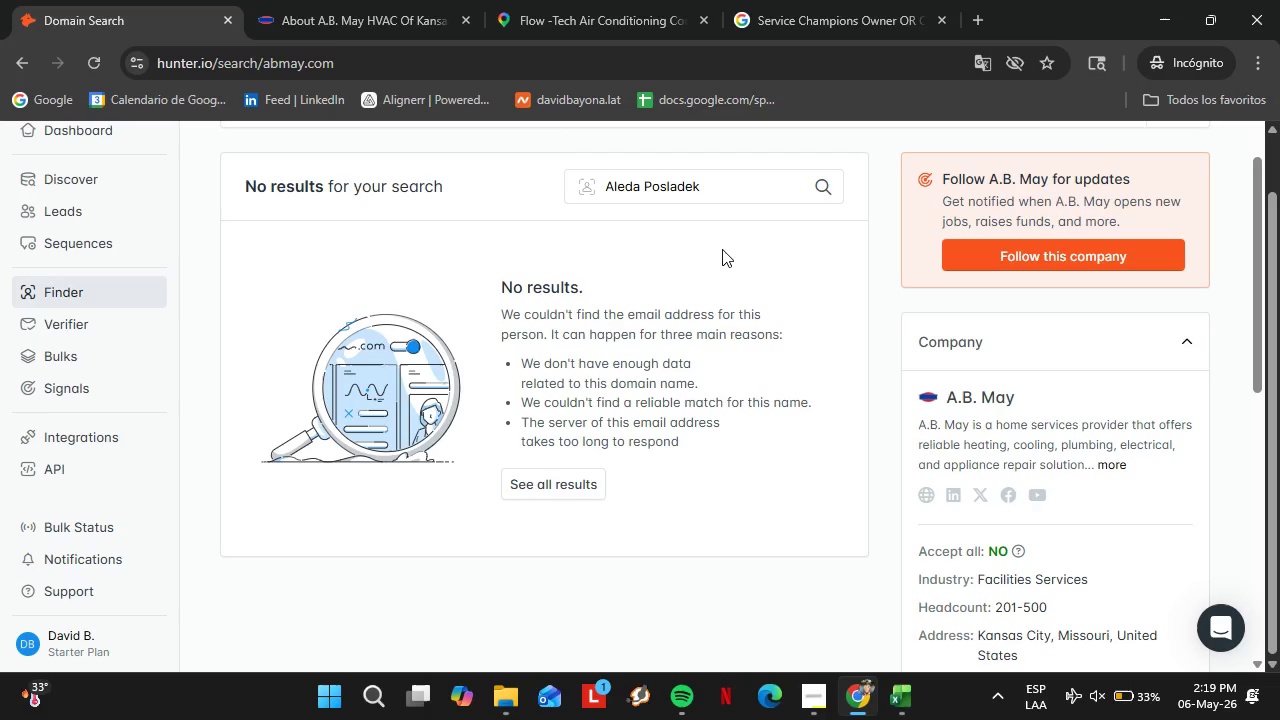 
left_click([278, 5])
 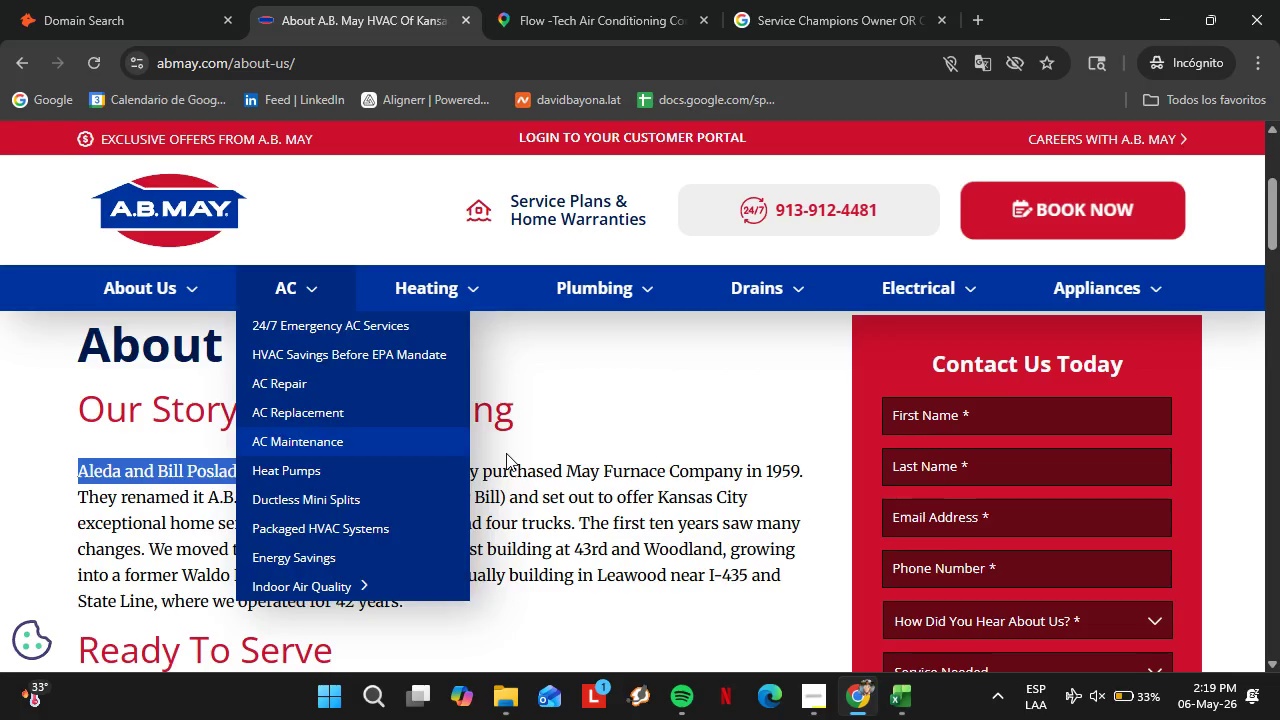 
scroll: coordinate [445, 485], scroll_direction: down, amount: 16.0
 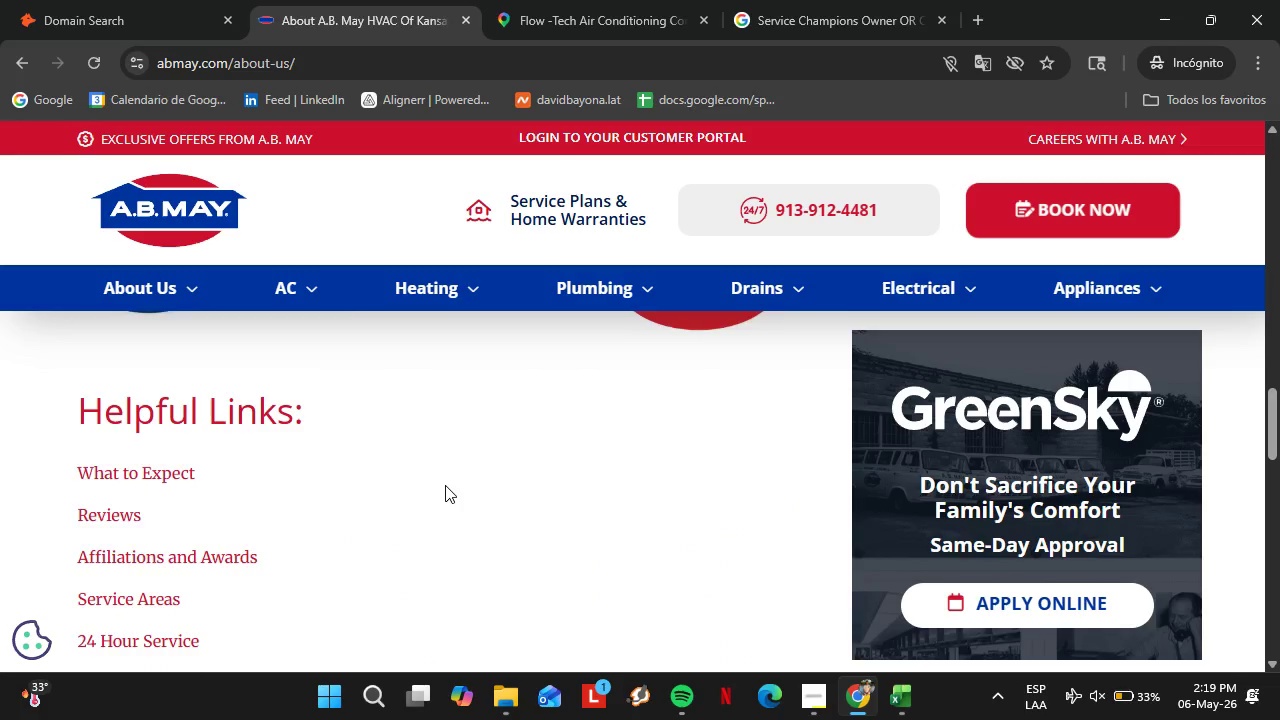 
scroll: coordinate [445, 485], scroll_direction: up, amount: 1.0
 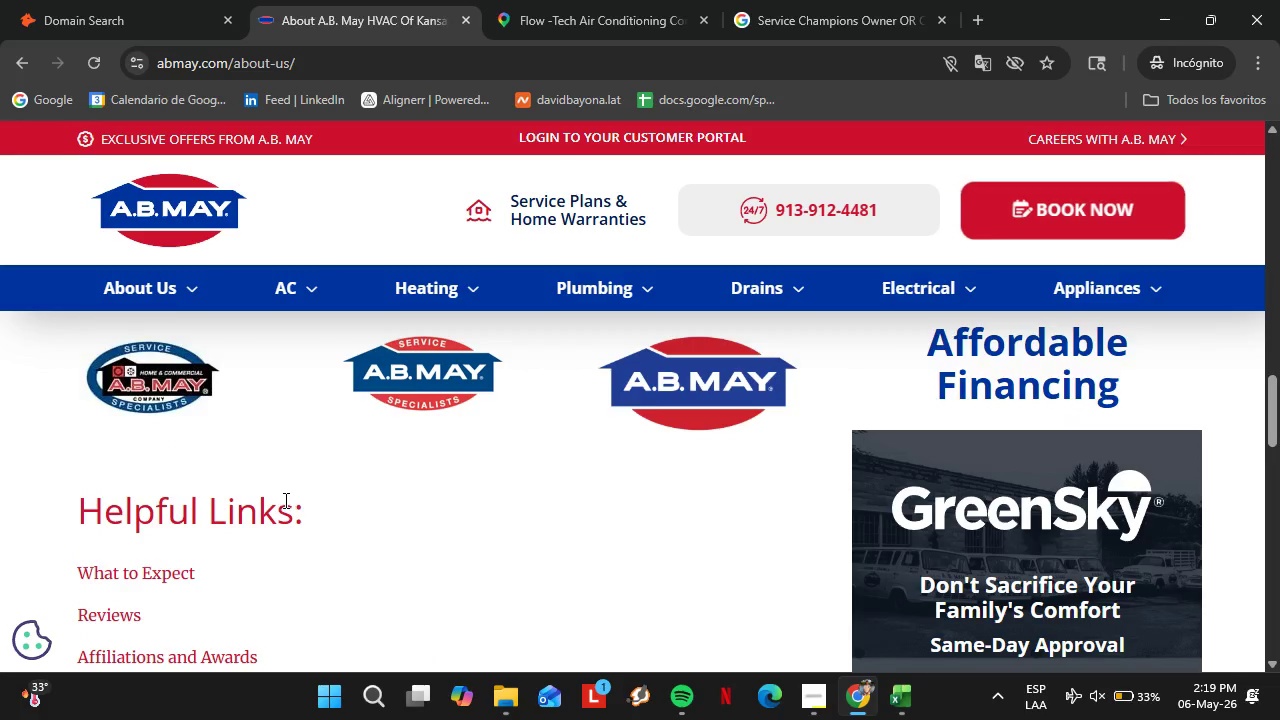 
scroll: coordinate [282, 496], scroll_direction: down, amount: 5.0
 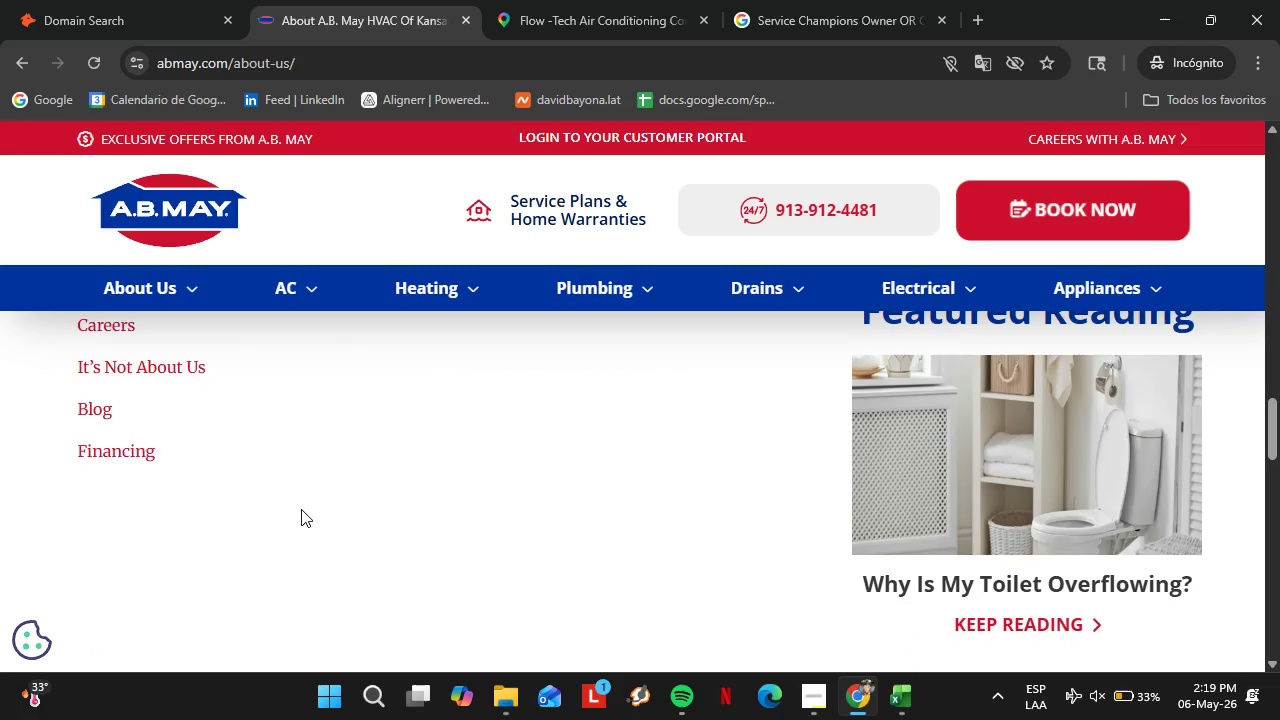 
scroll: coordinate [300, 509], scroll_direction: up, amount: 2.0
 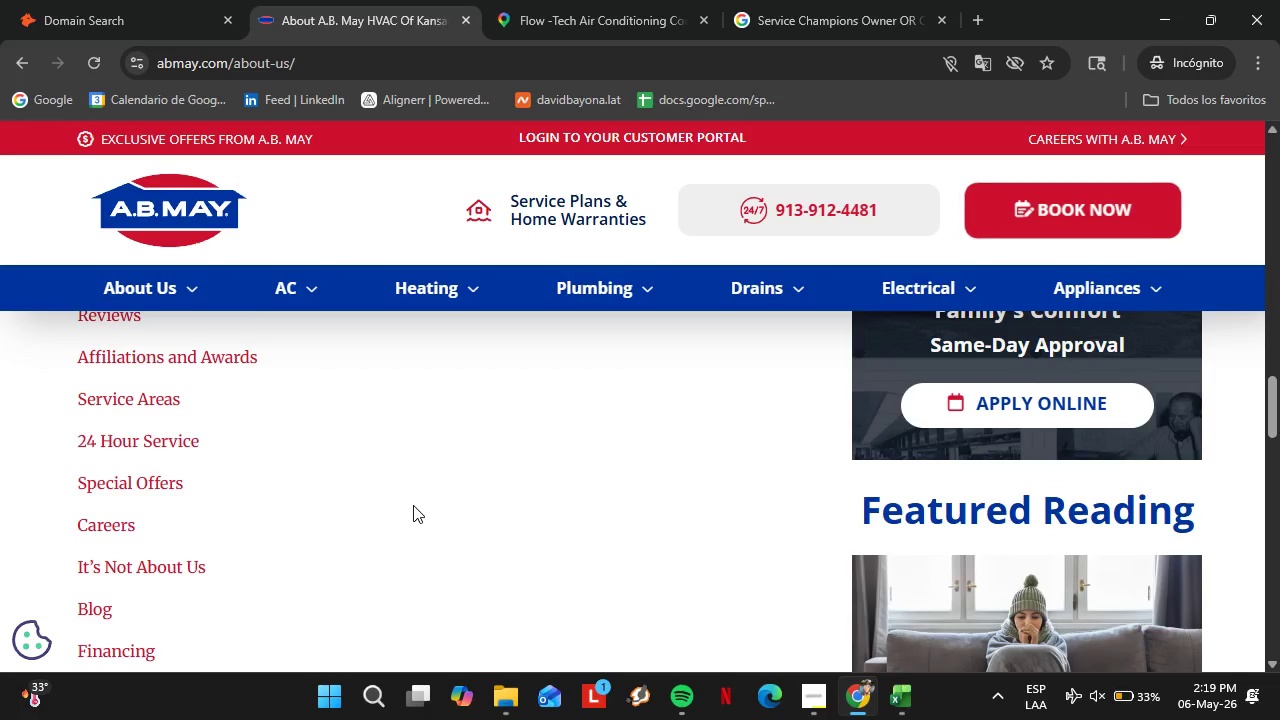 
wait(6.46)
 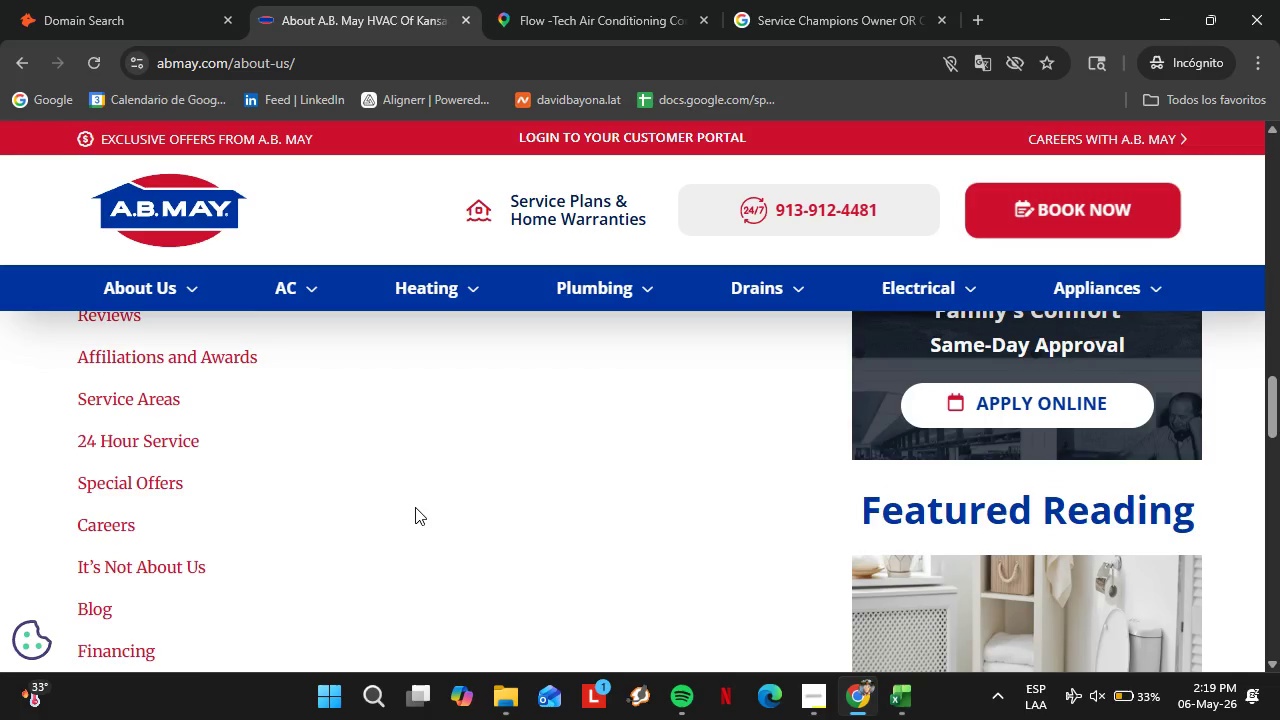 
scroll: coordinate [389, 517], scroll_direction: up, amount: 2.0
 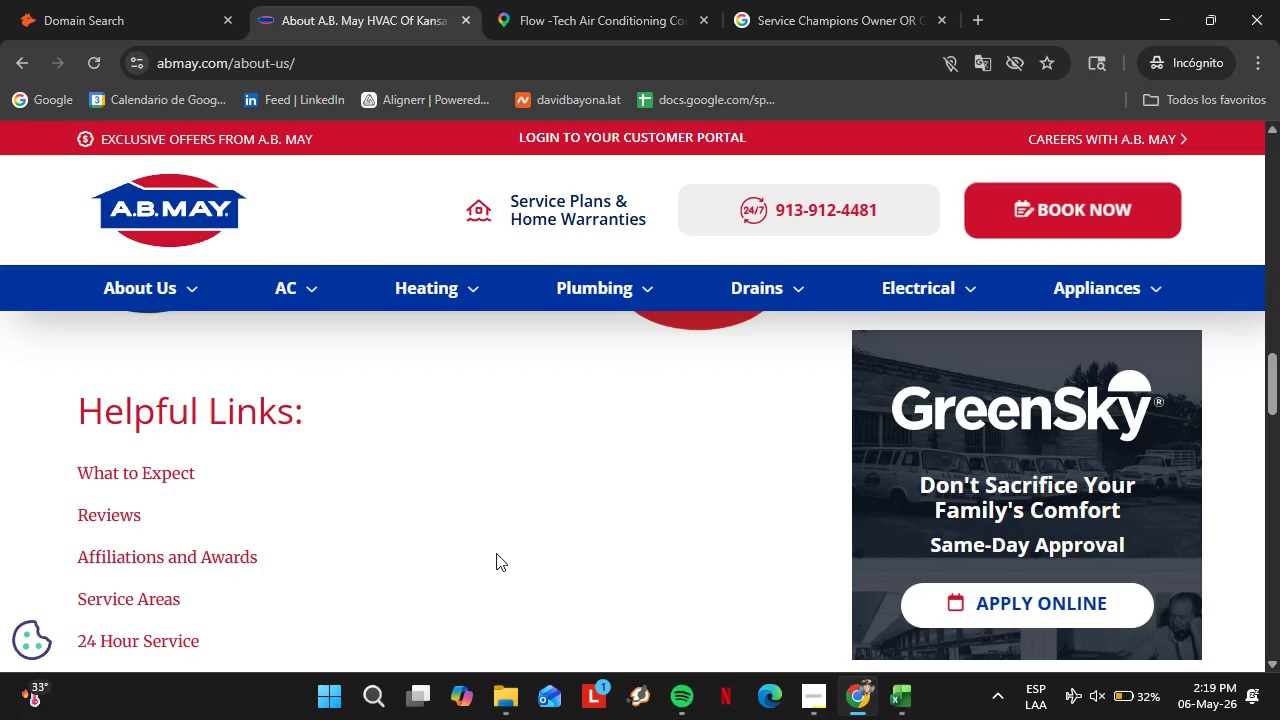 
wait(15.57)
 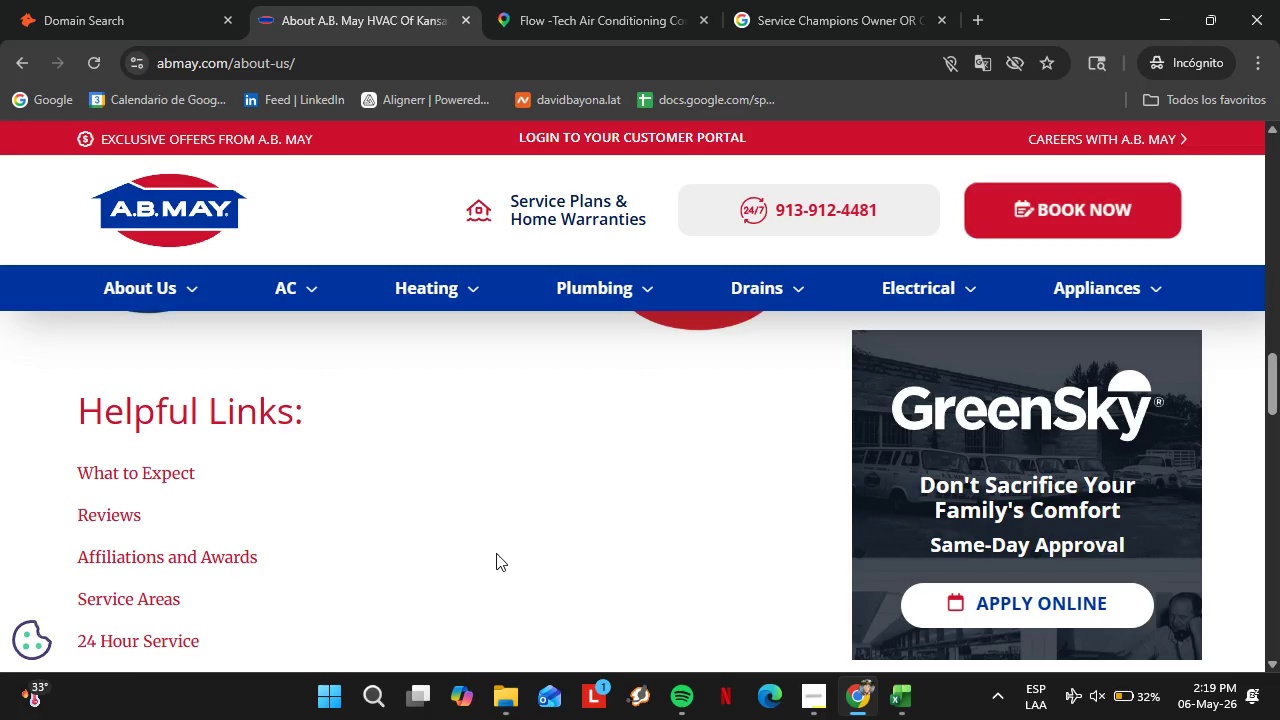 
scroll: coordinate [321, 500], scroll_direction: down, amount: 3.0
 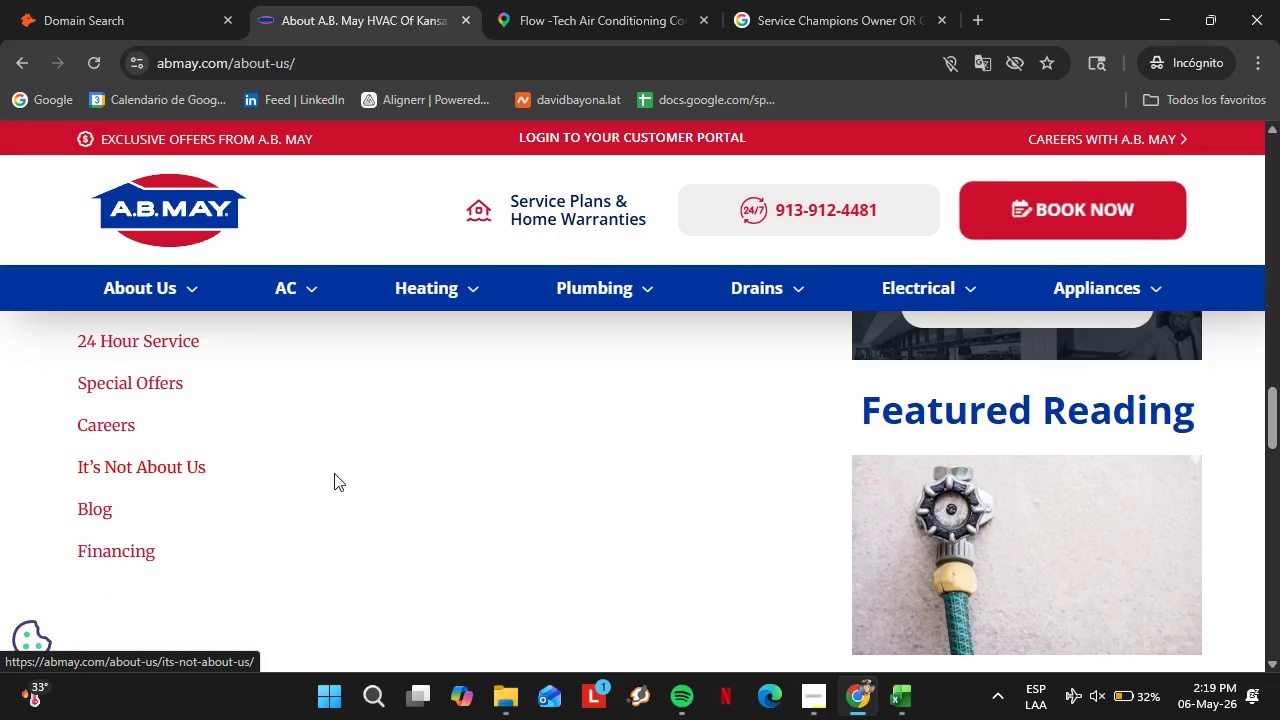 
scroll: coordinate [334, 473], scroll_direction: up, amount: 2.0
 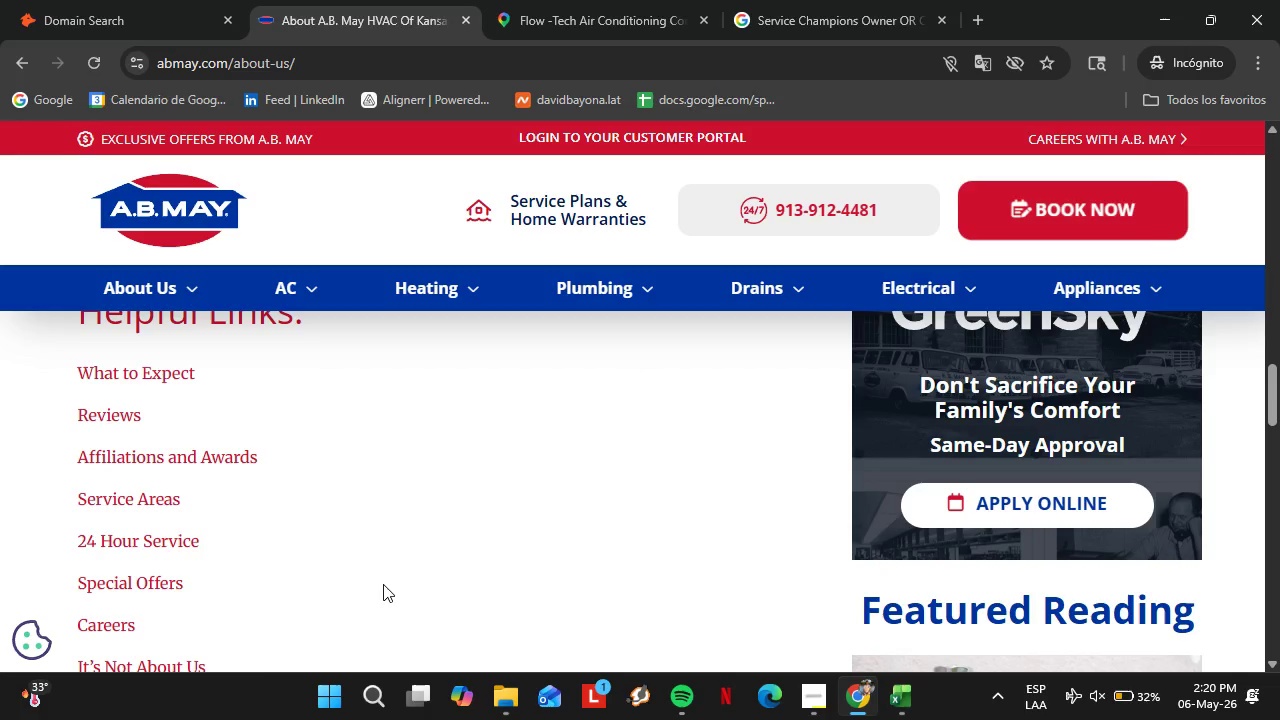 
wait(18.83)
 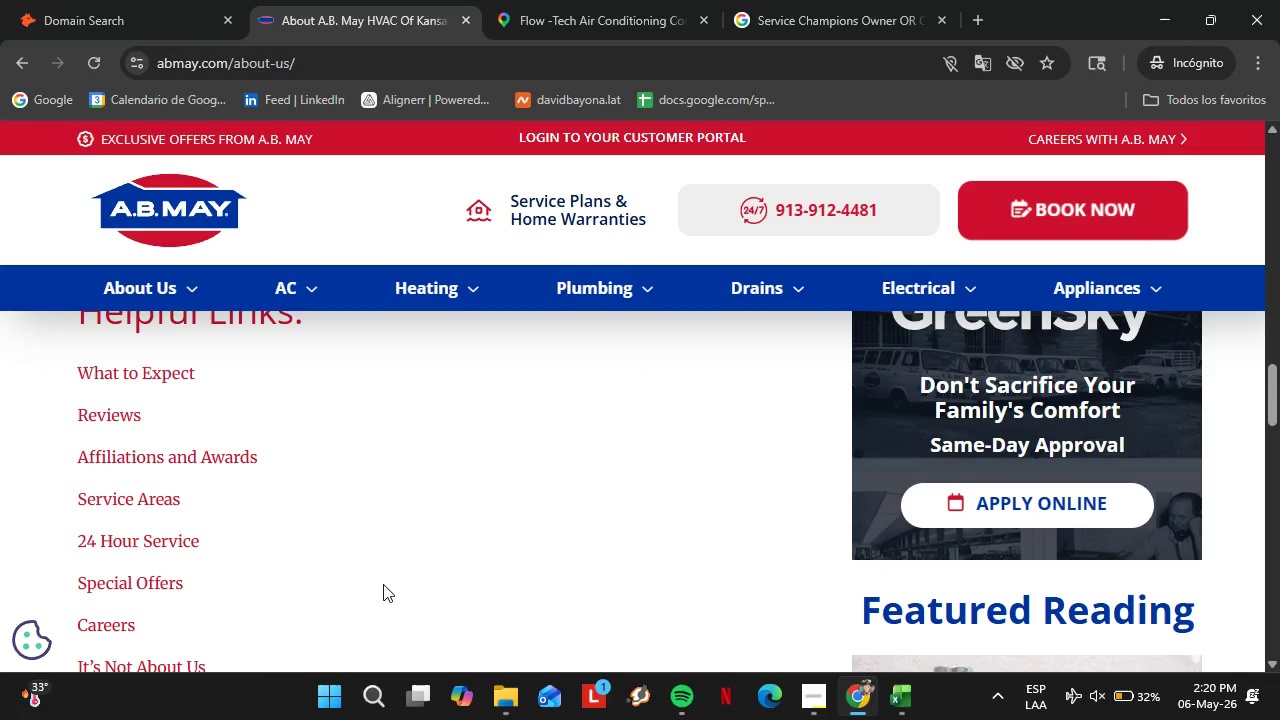 
scroll: coordinate [269, 525], scroll_direction: down, amount: 2.0
 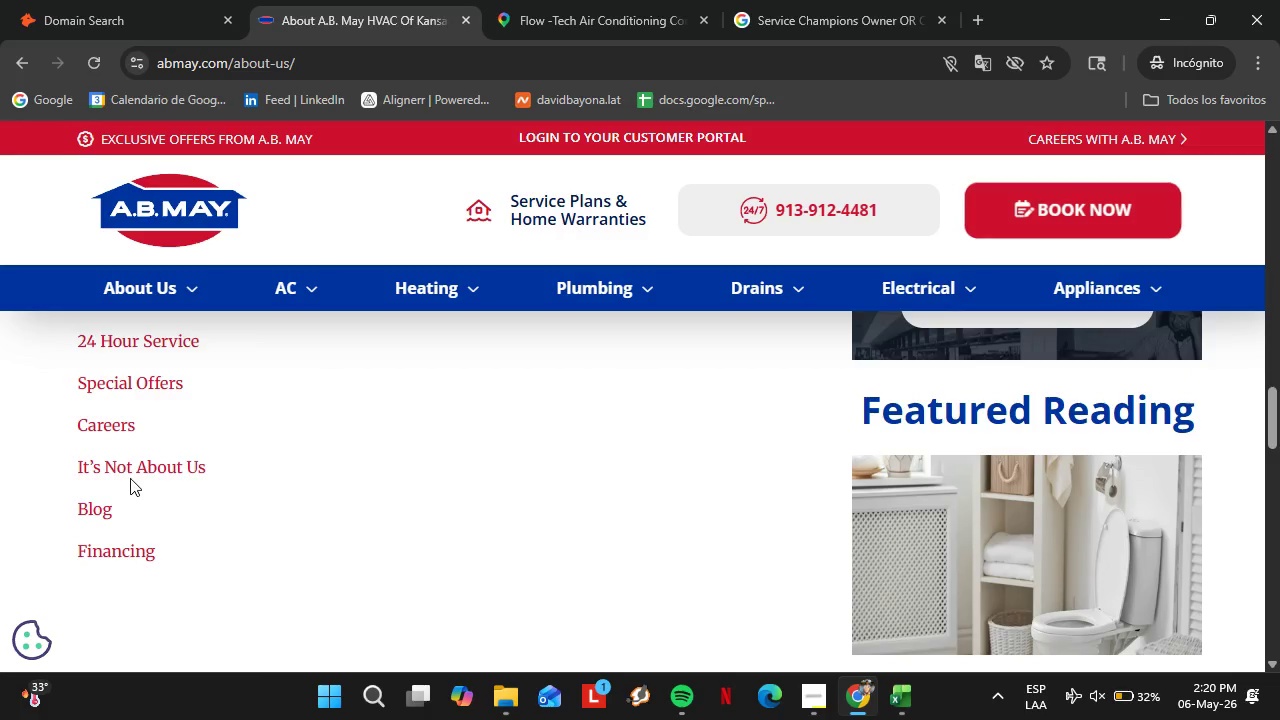 
left_click([125, 471])
 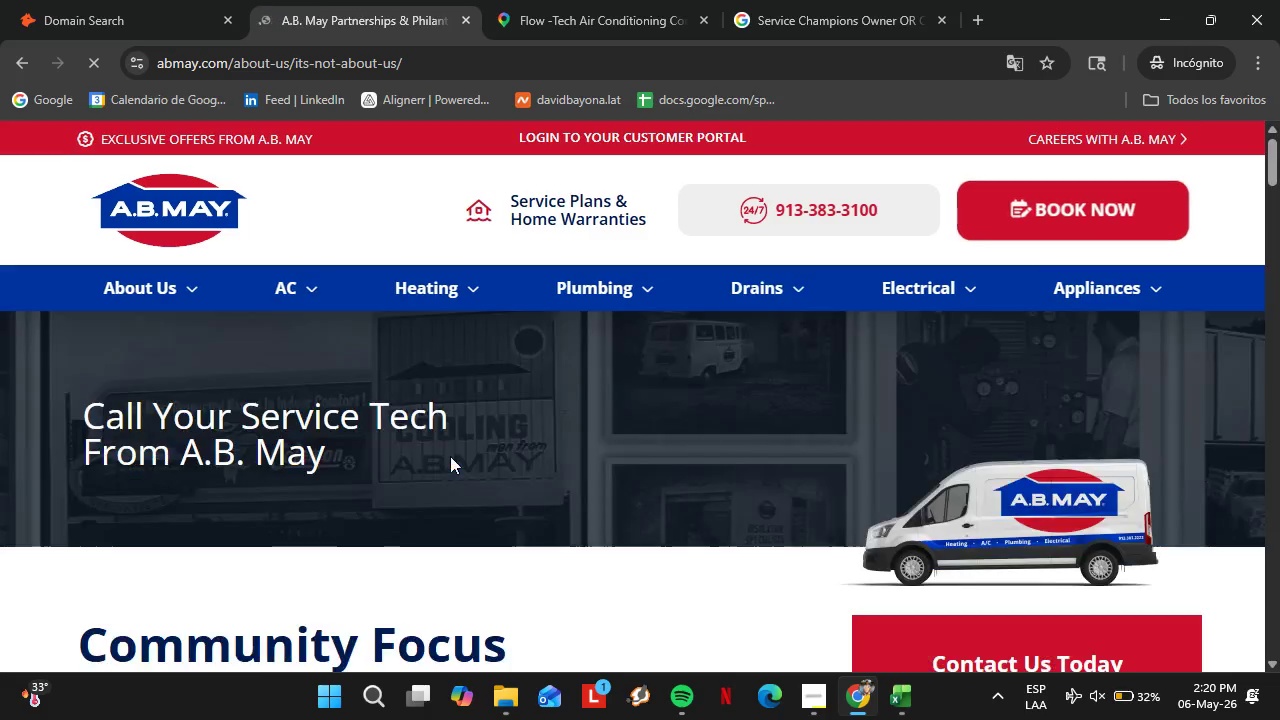 
scroll: coordinate [414, 527], scroll_direction: down, amount: 9.0
 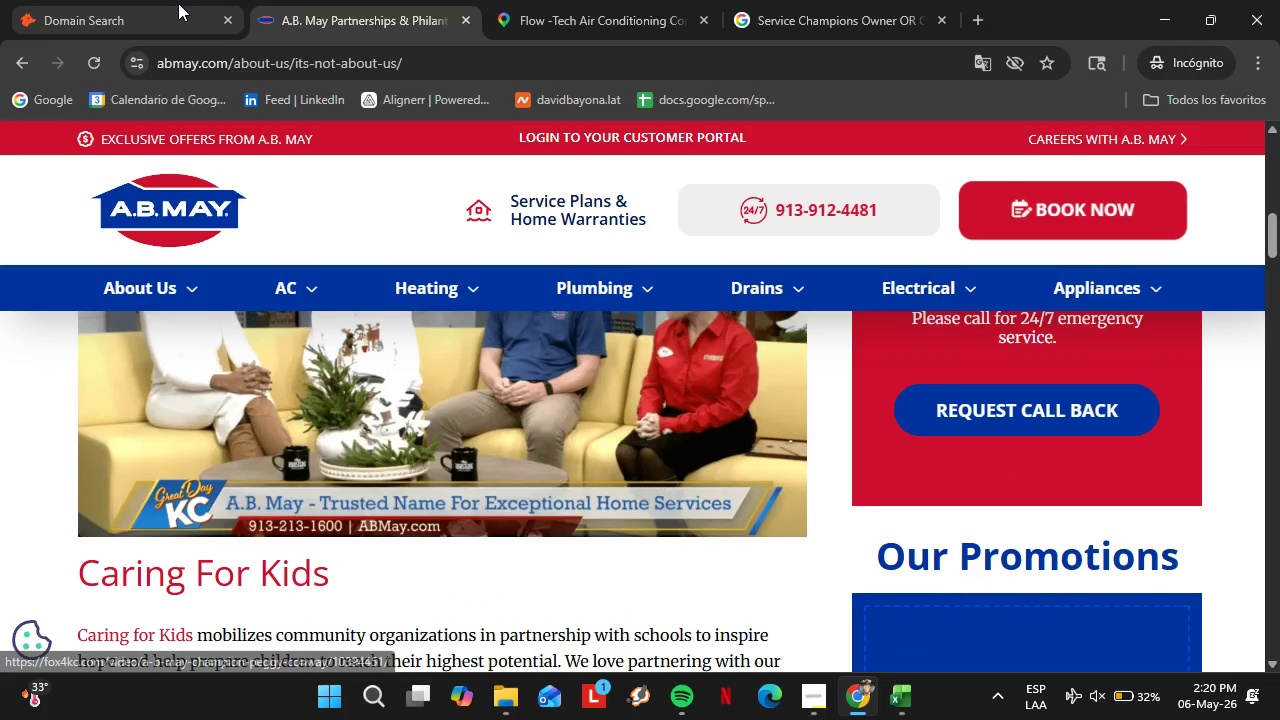 
left_click([177, 0])
 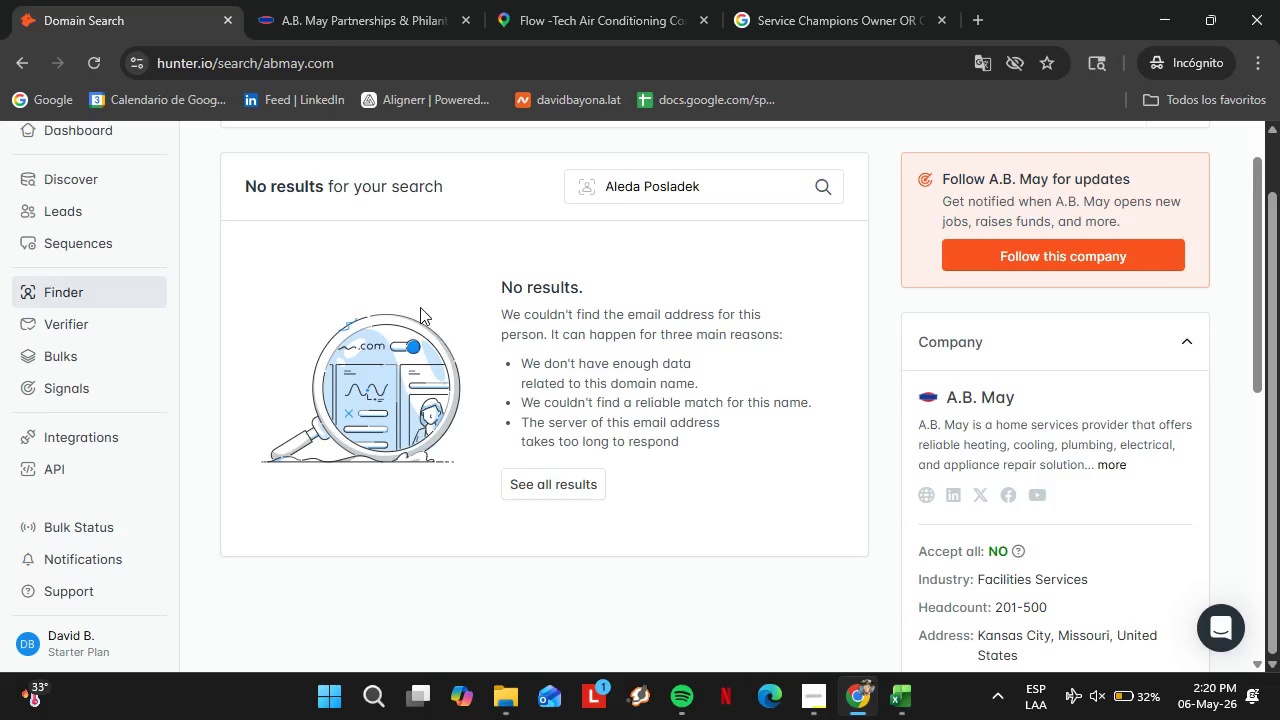 
scroll: coordinate [420, 307], scroll_direction: up, amount: 1.0
 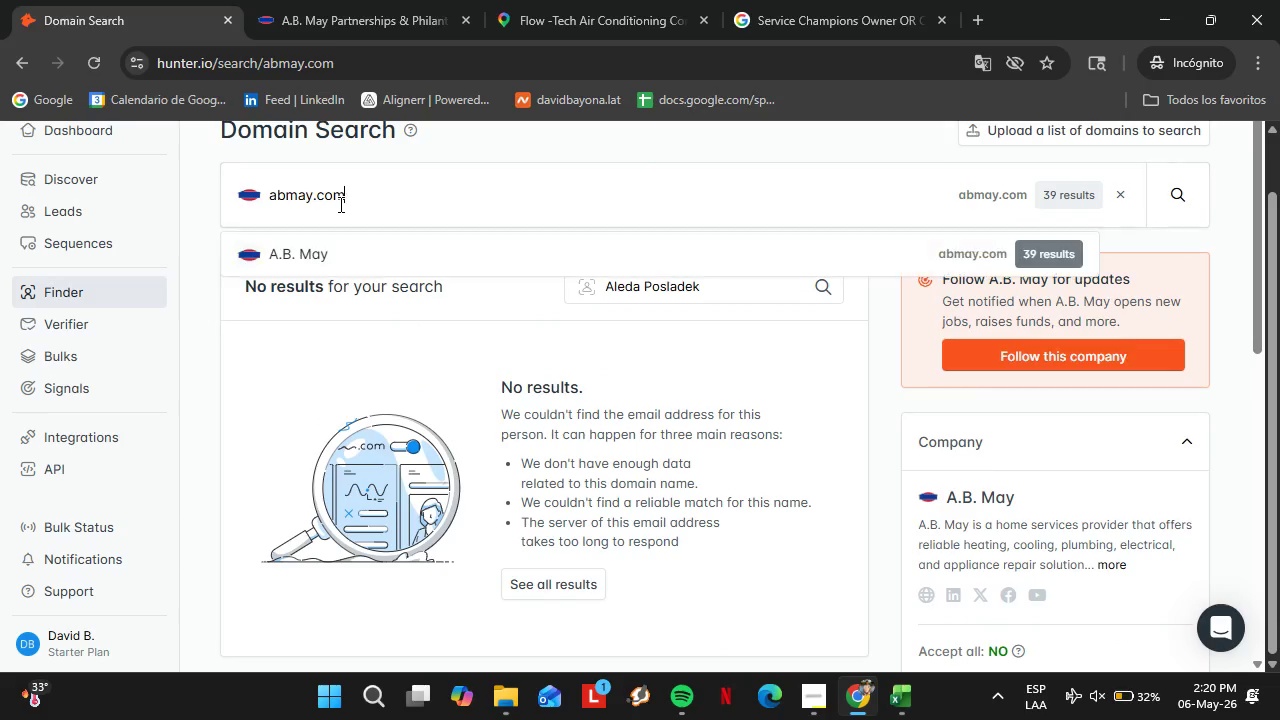 
double_click([339, 204])
 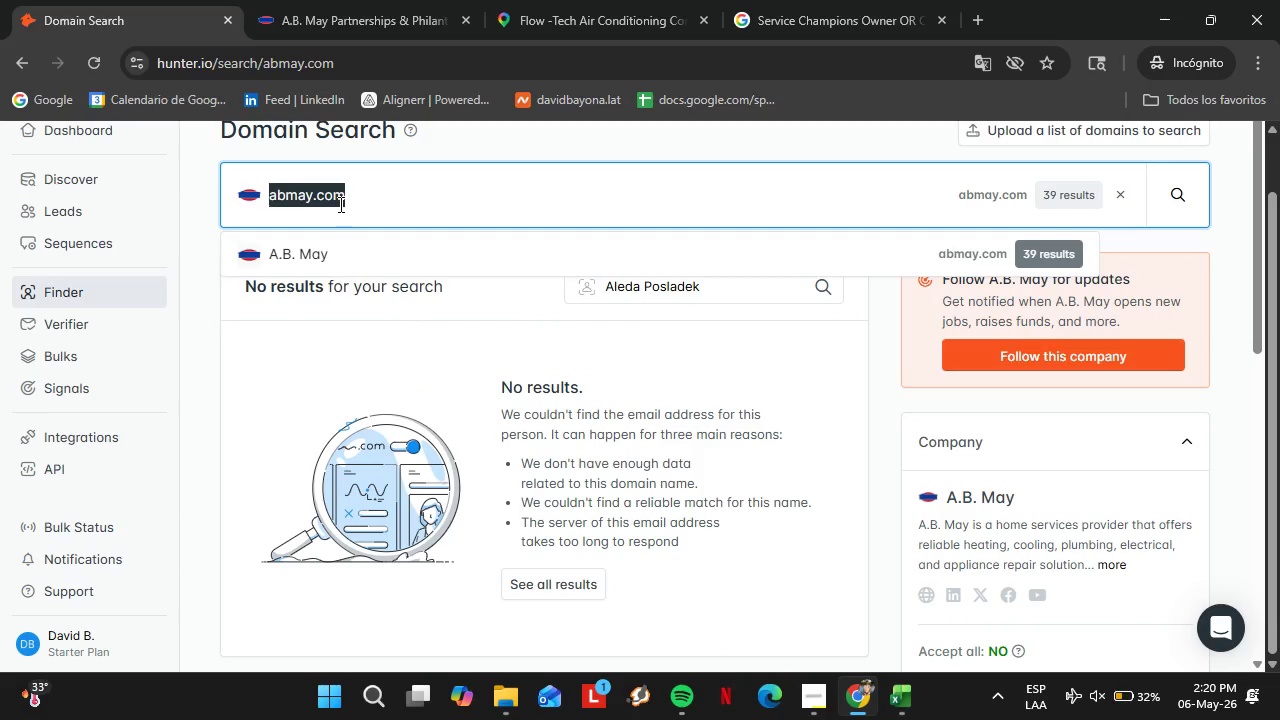 
triple_click([339, 204])
 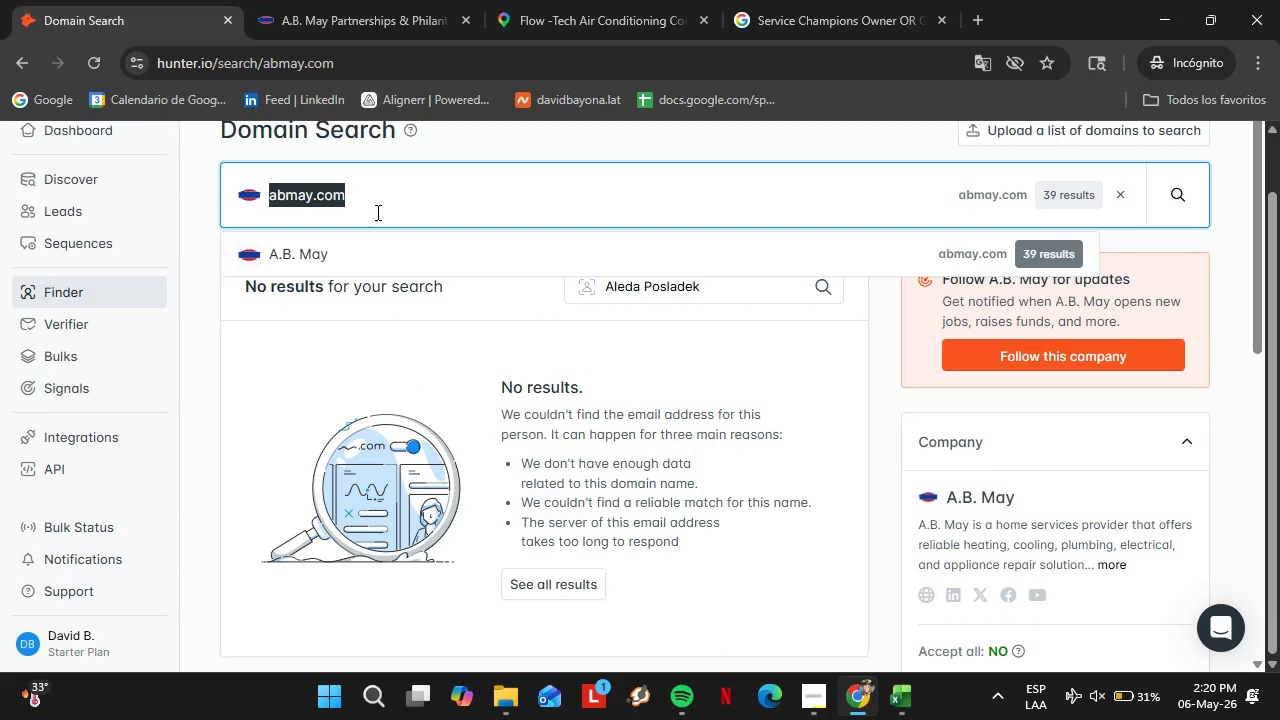 
type(accutempaz)
 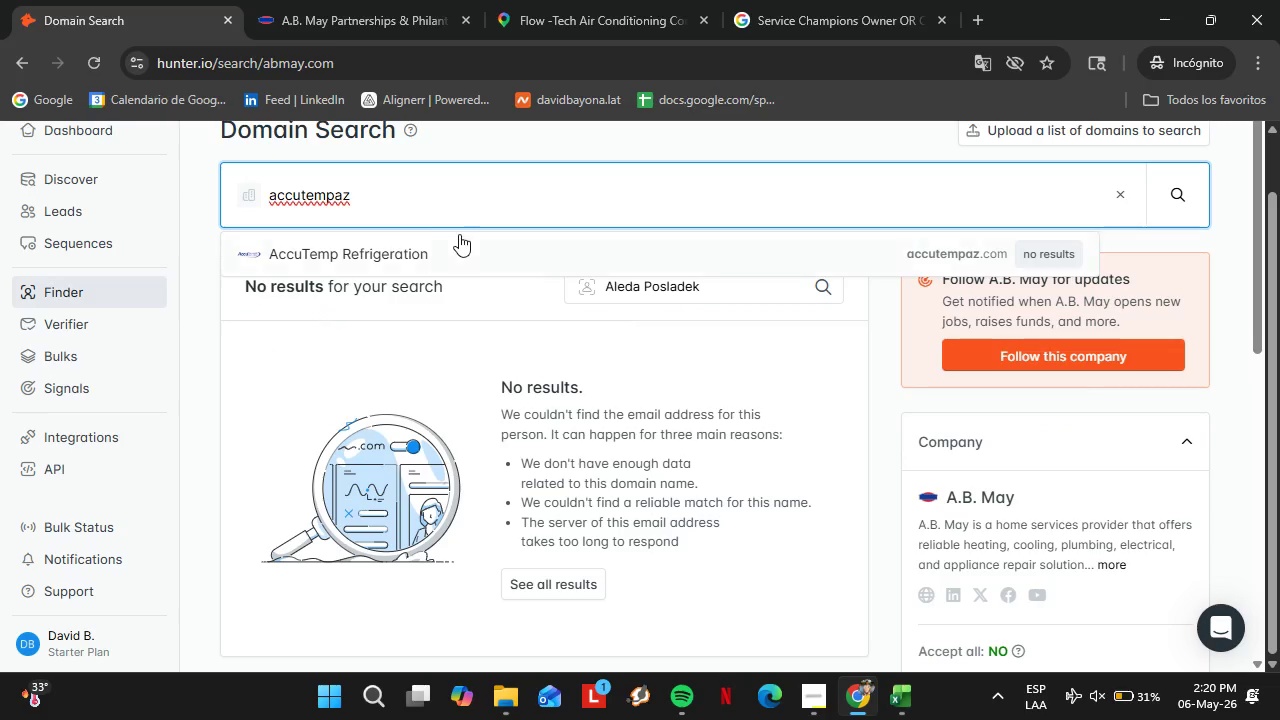 
left_click([459, 234])
 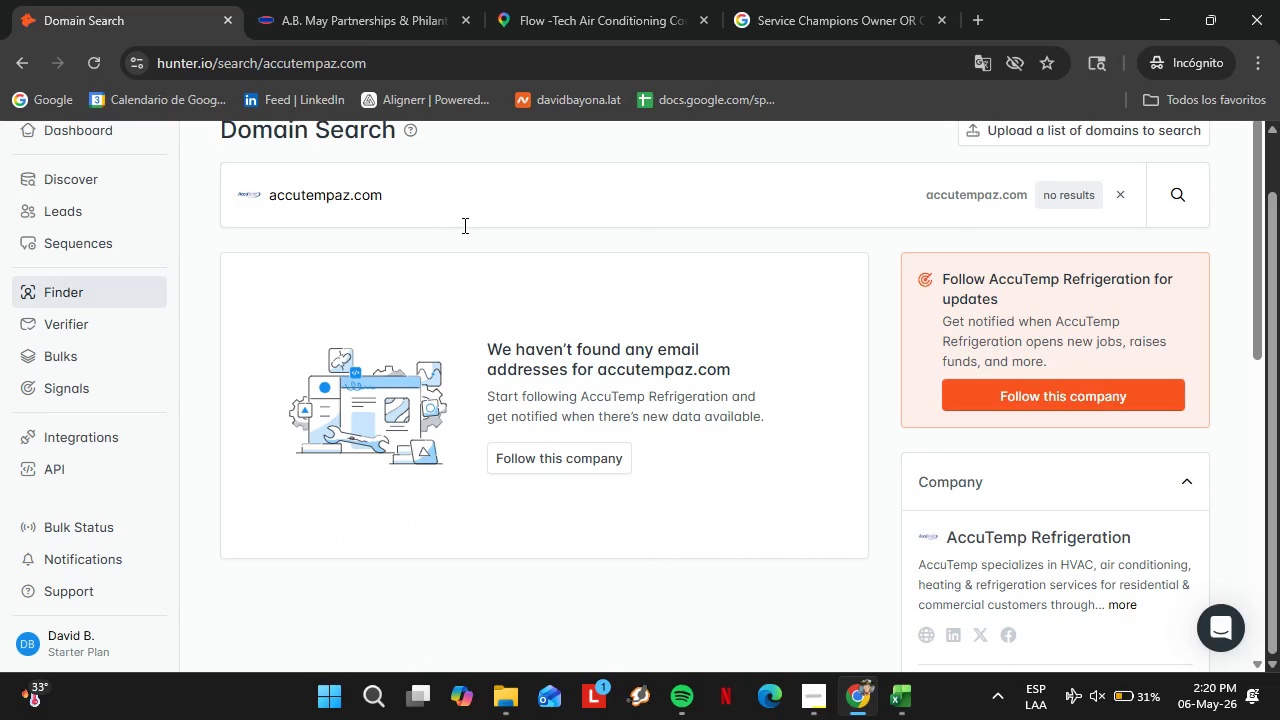 
double_click([526, 215])
 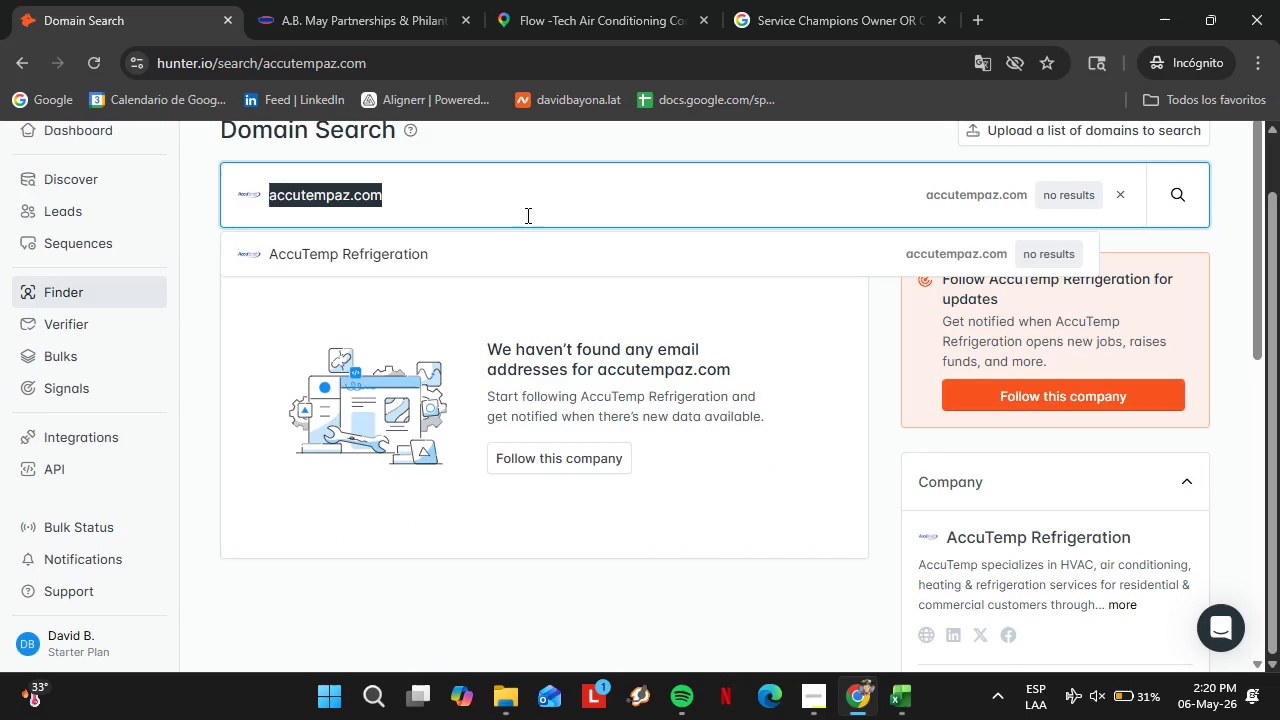 
triple_click([526, 215])
 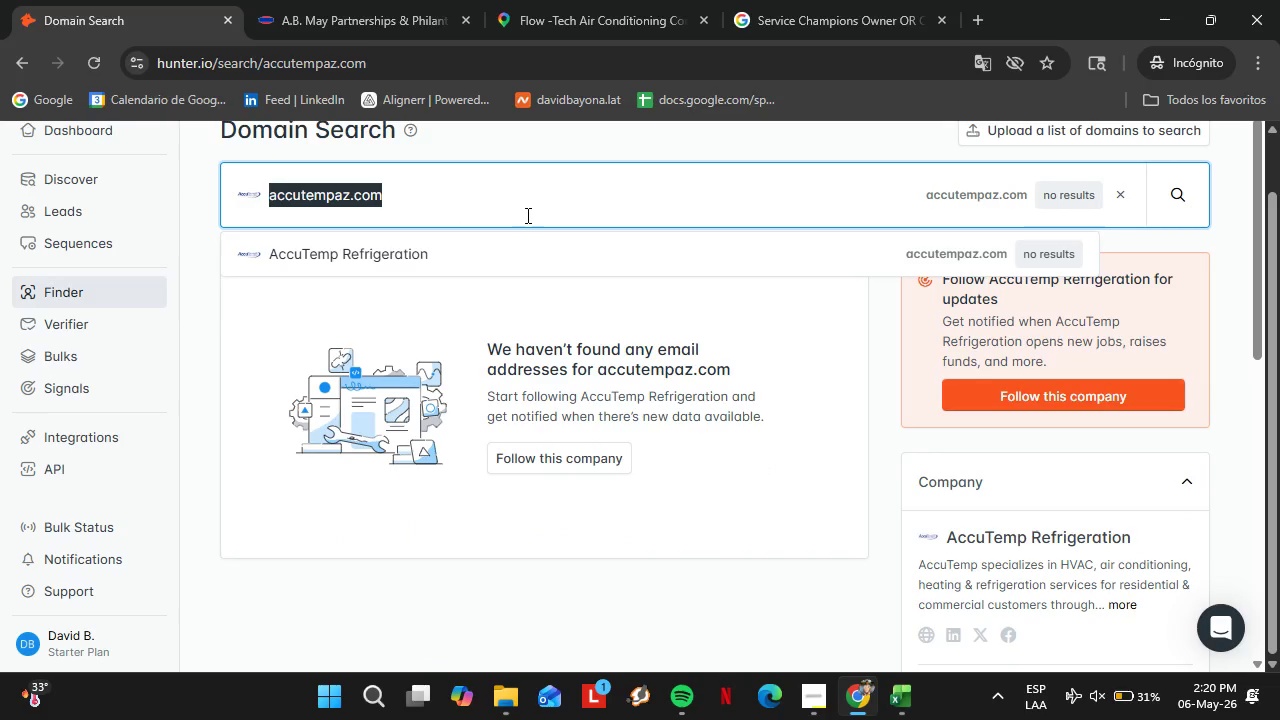 
type(airassurance)
 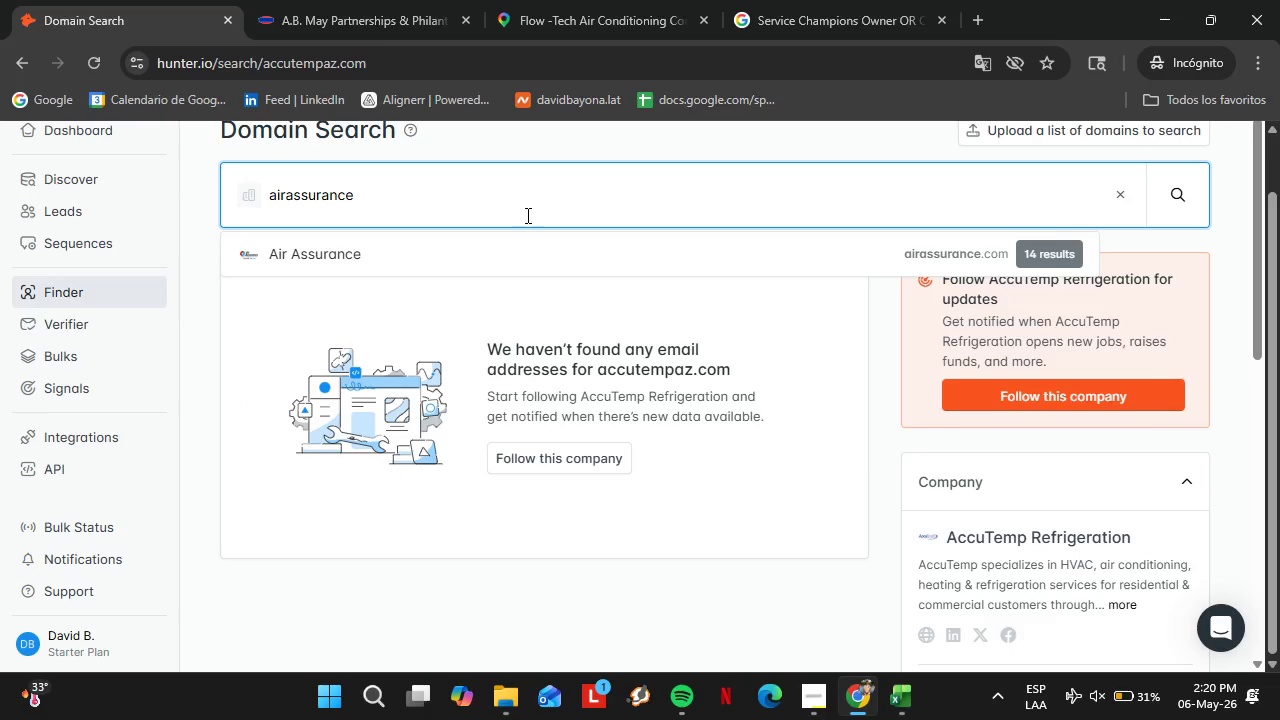 
key(ArrowDown)
 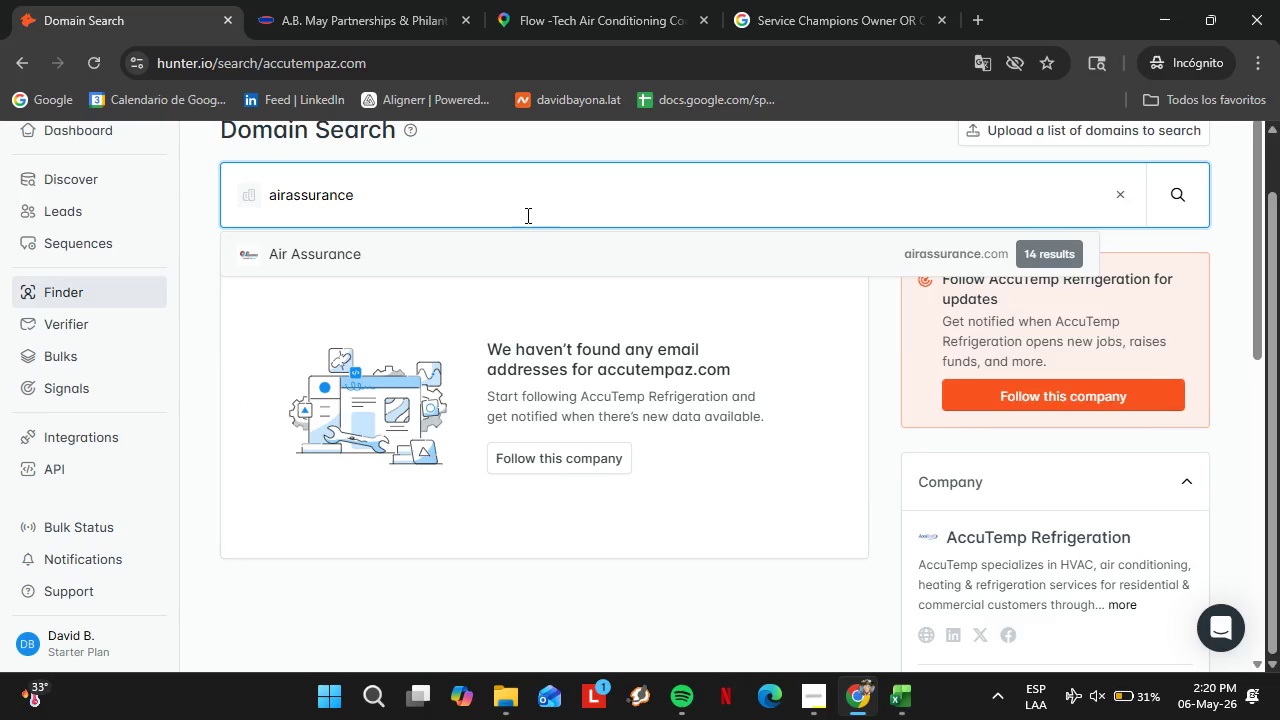 
key(Enter)
 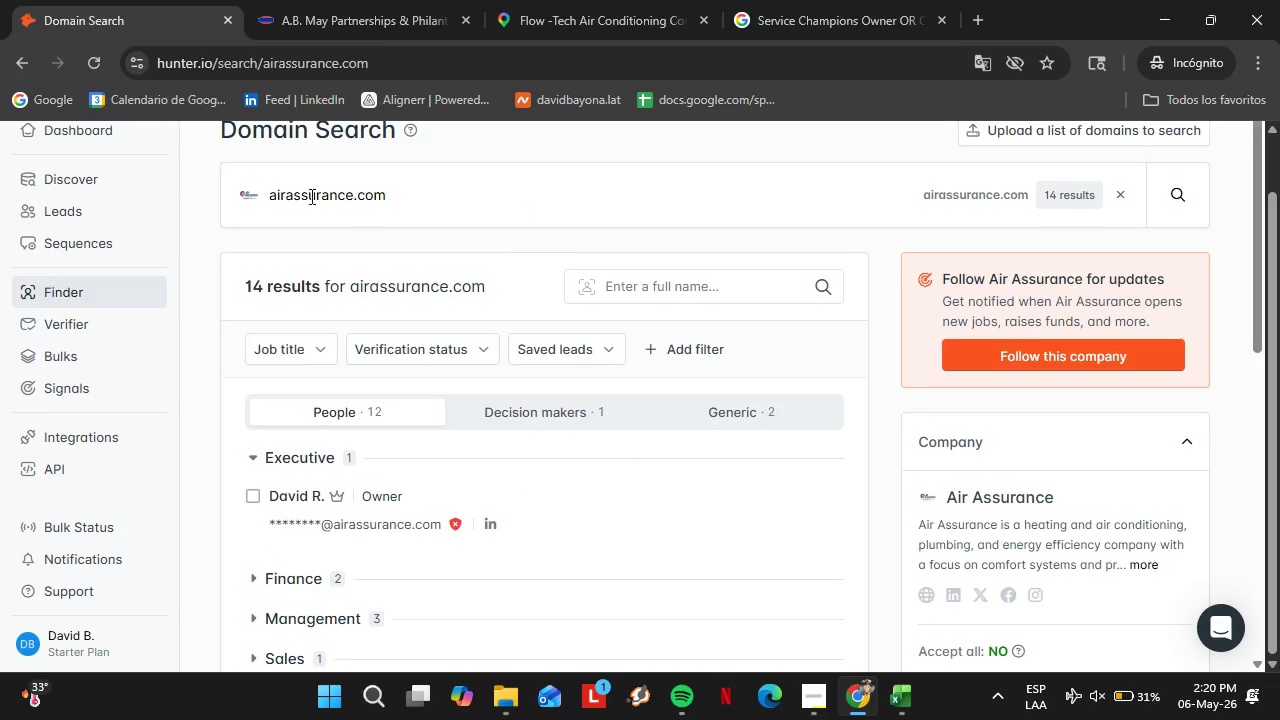 
scroll: coordinate [469, 373], scroll_direction: down, amount: 1.0
 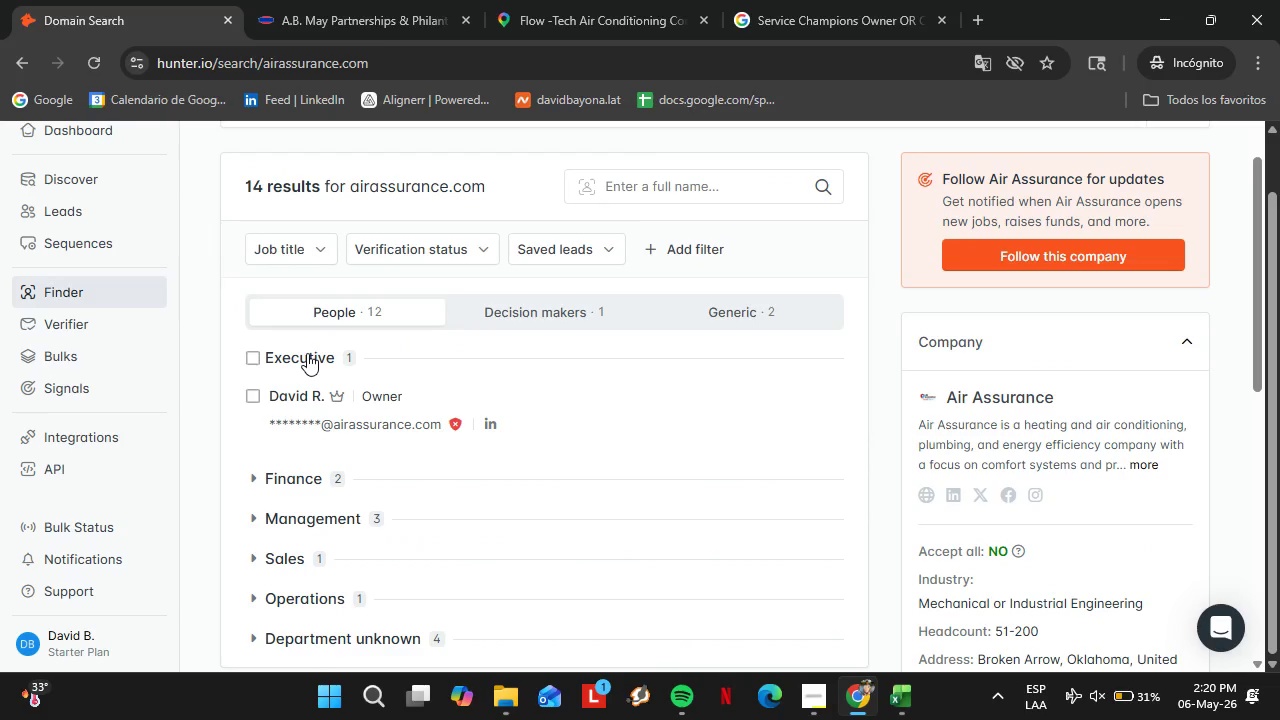 
left_click([307, 353])
 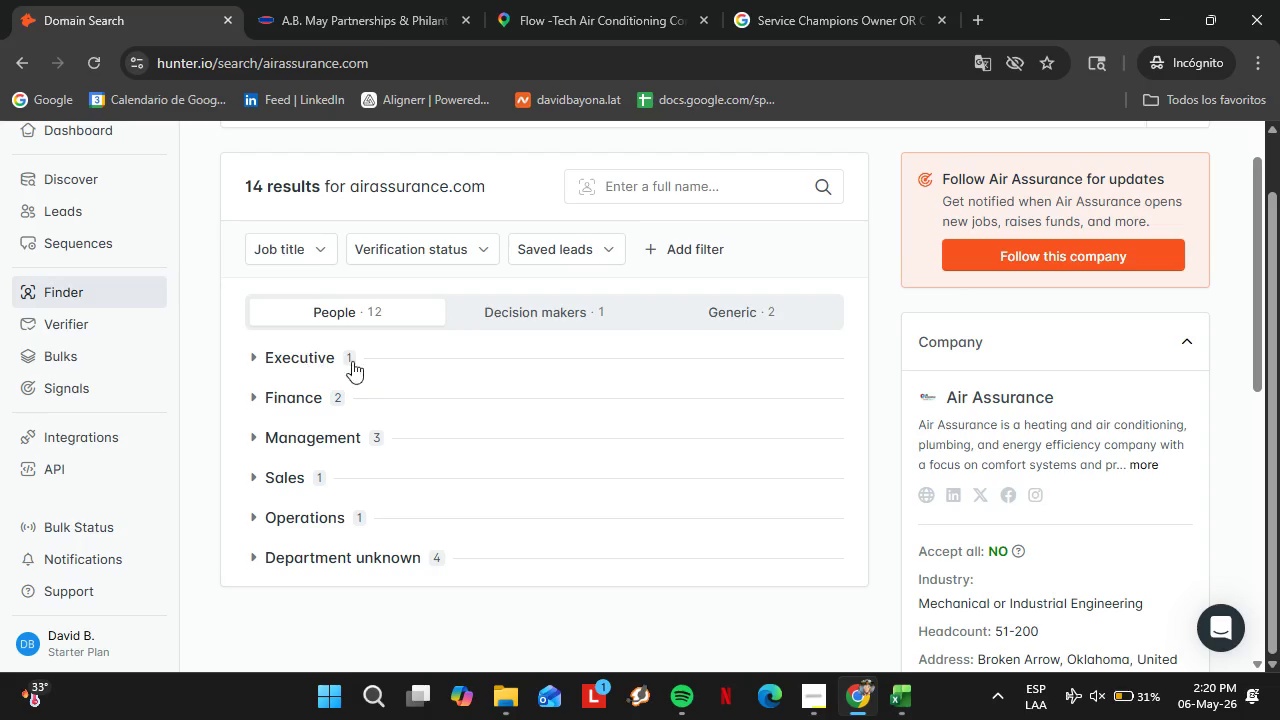 
left_click([308, 526])
 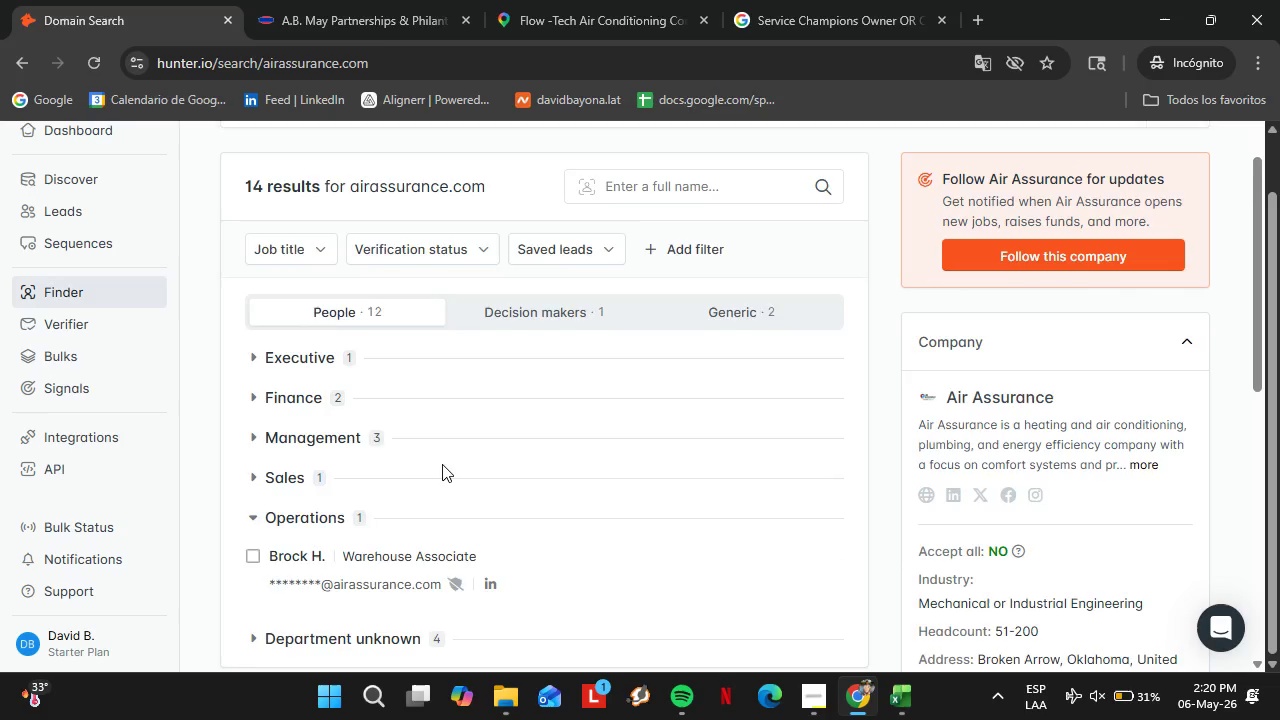 
scroll: coordinate [442, 464], scroll_direction: down, amount: 1.0
 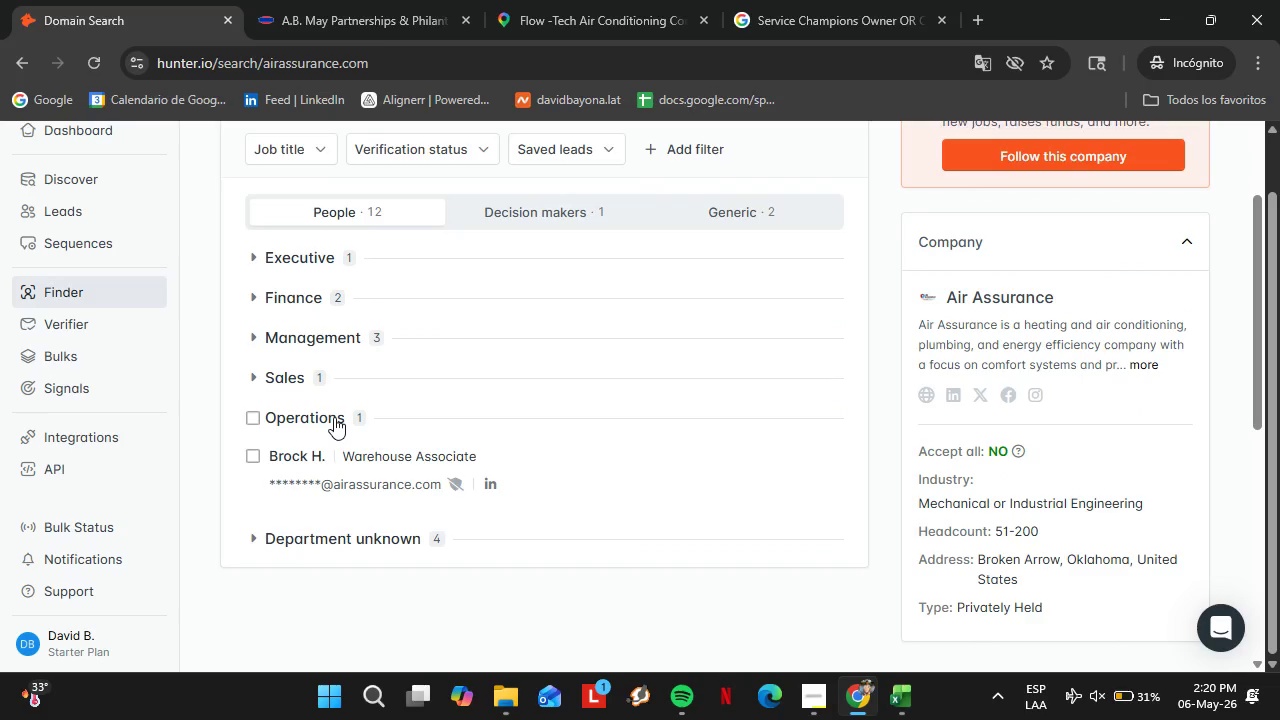 
left_click([334, 417])
 